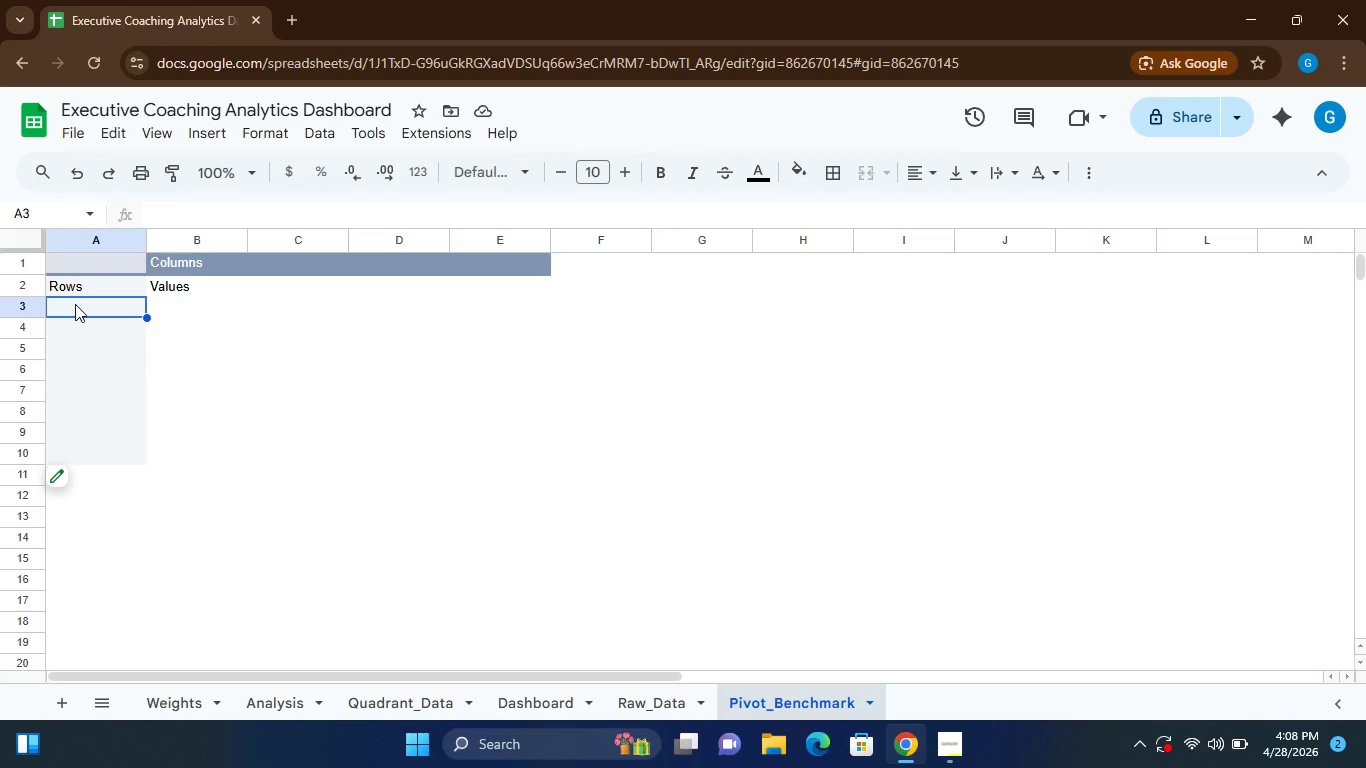 
left_click([72, 304])
 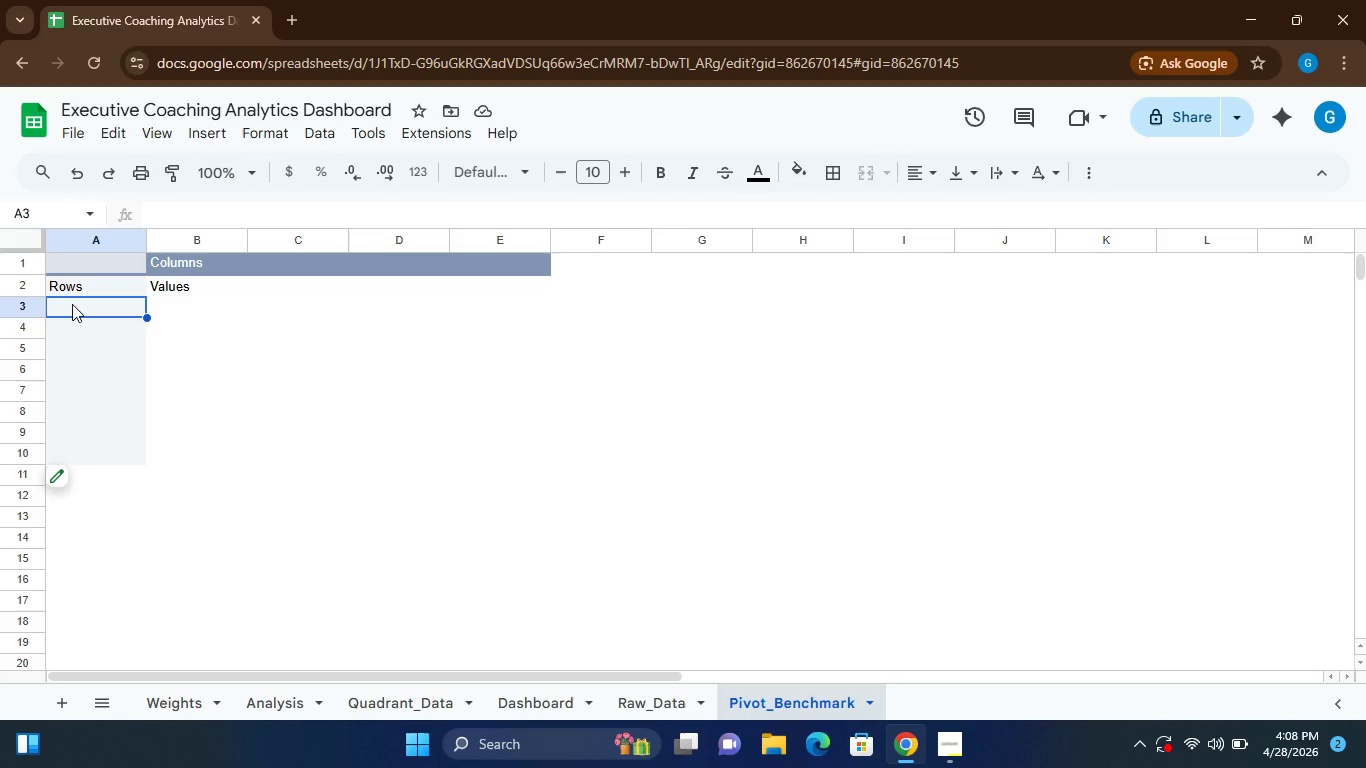 
key(Equal)
 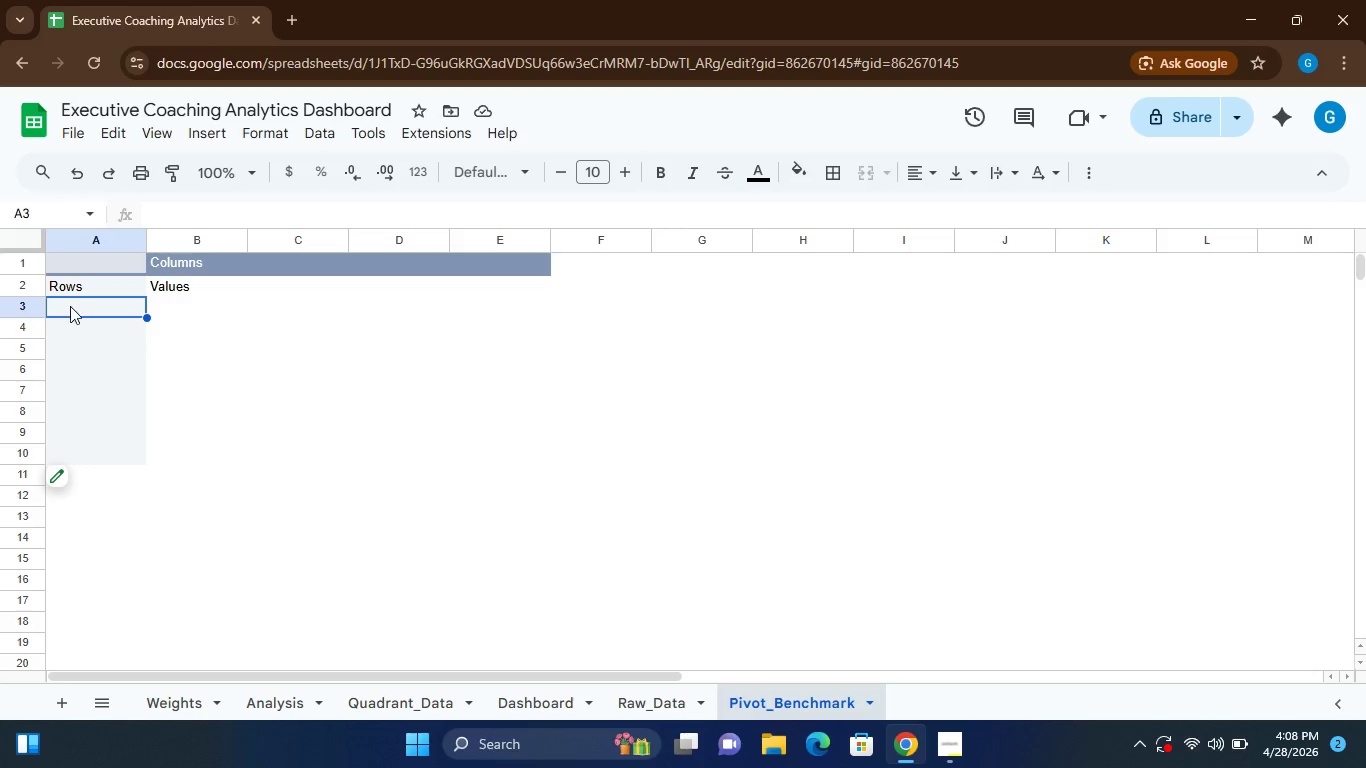 
left_click([69, 306])
 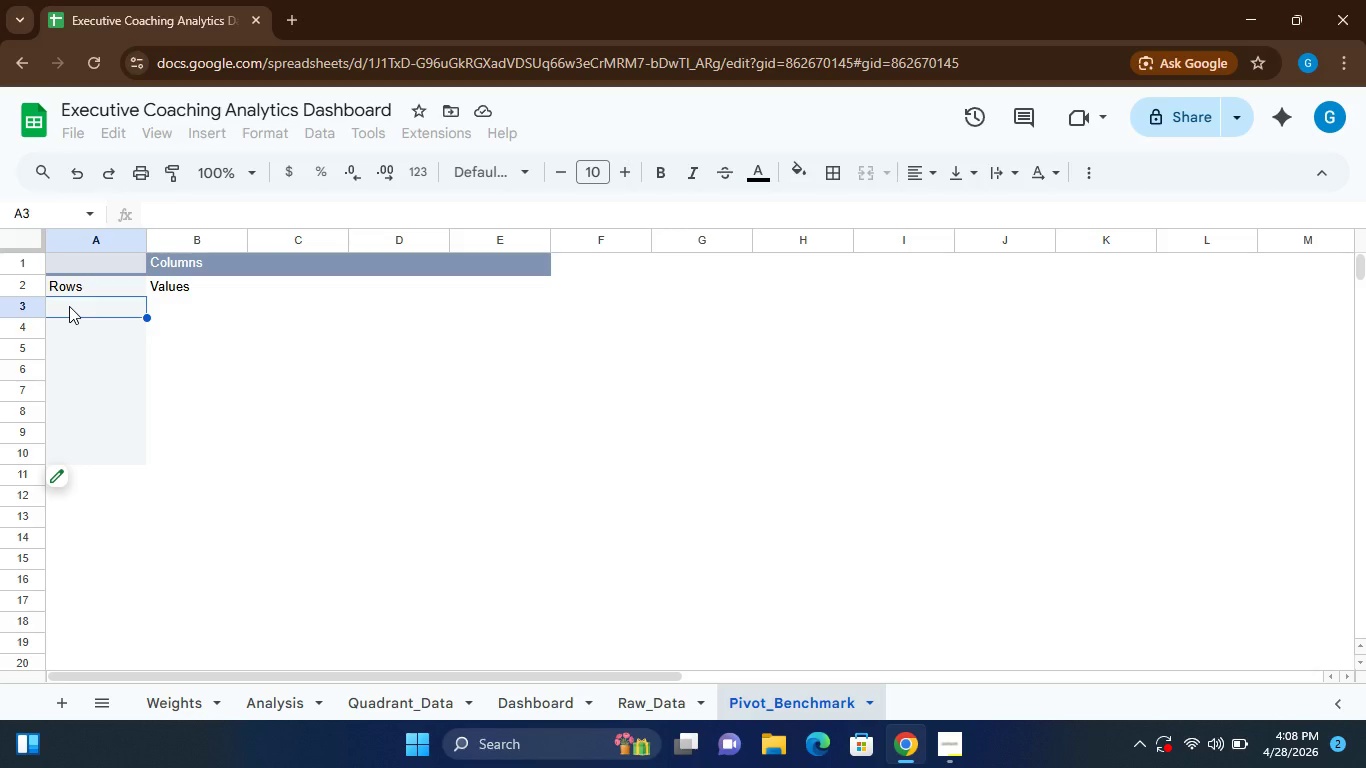 
key(Equal)
 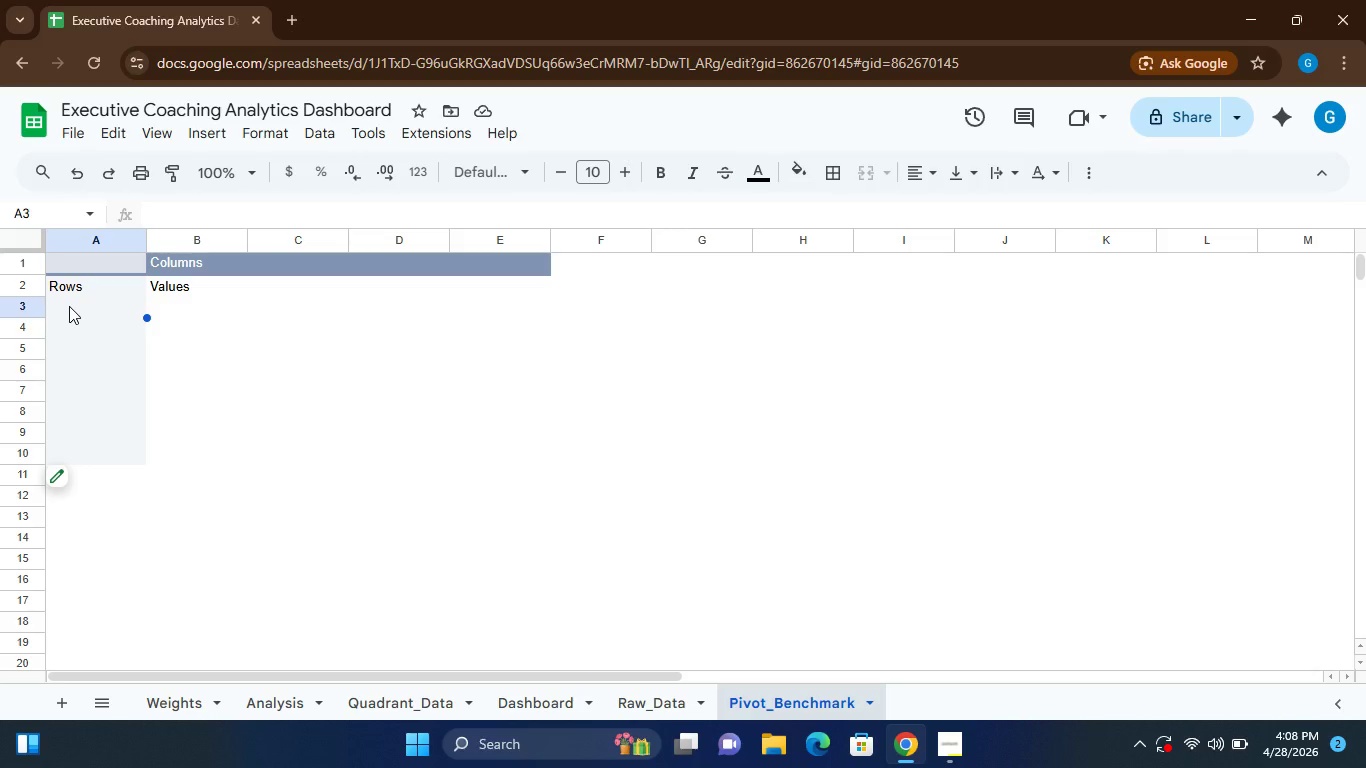 
left_click([69, 306])
 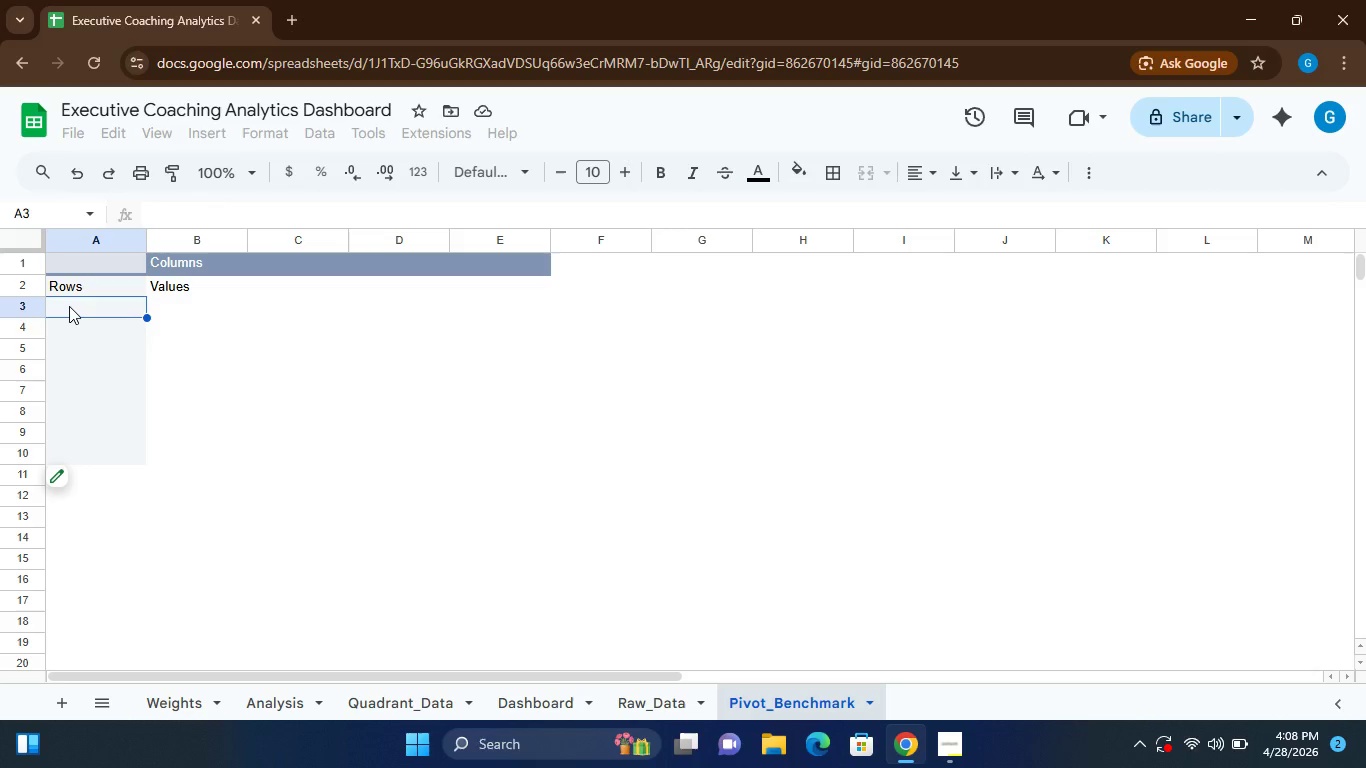 
key(Equal)
 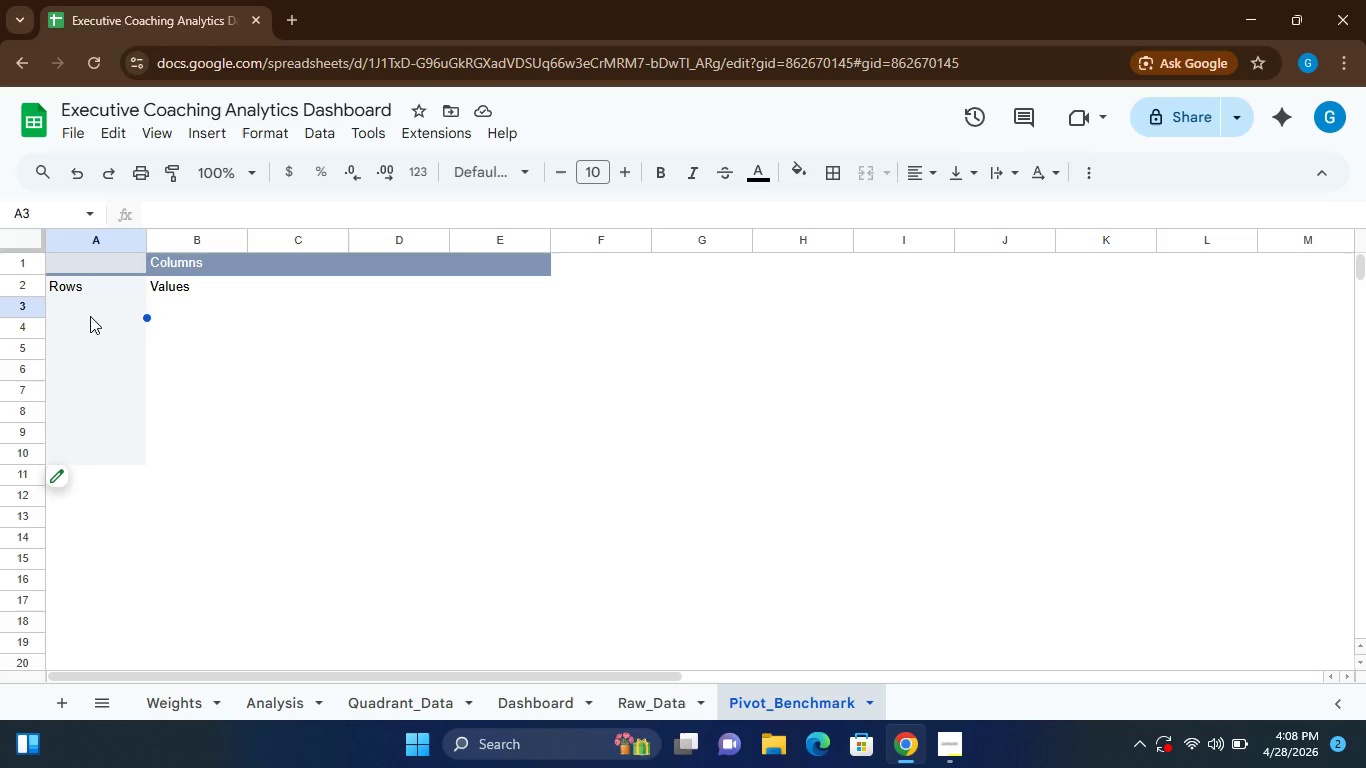 
left_click([171, 324])
 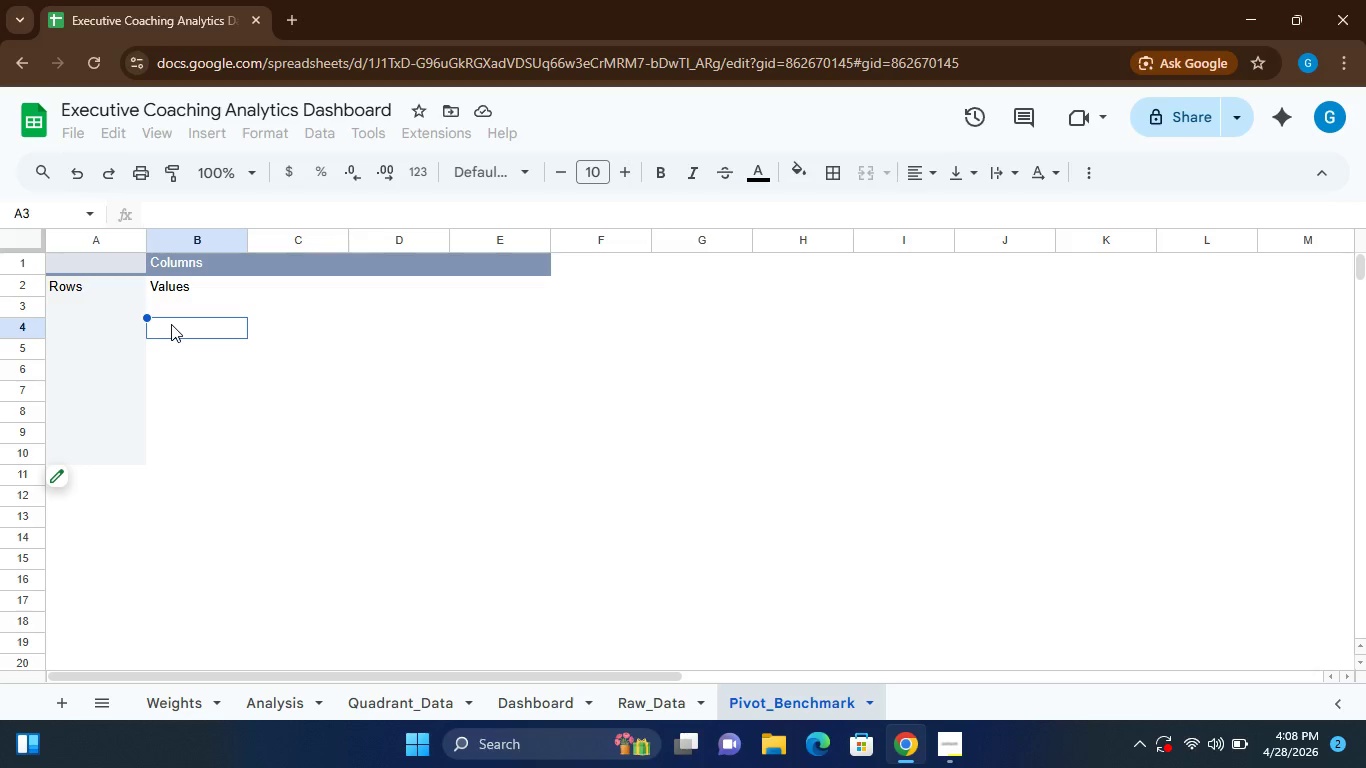 
left_click([171, 324])
 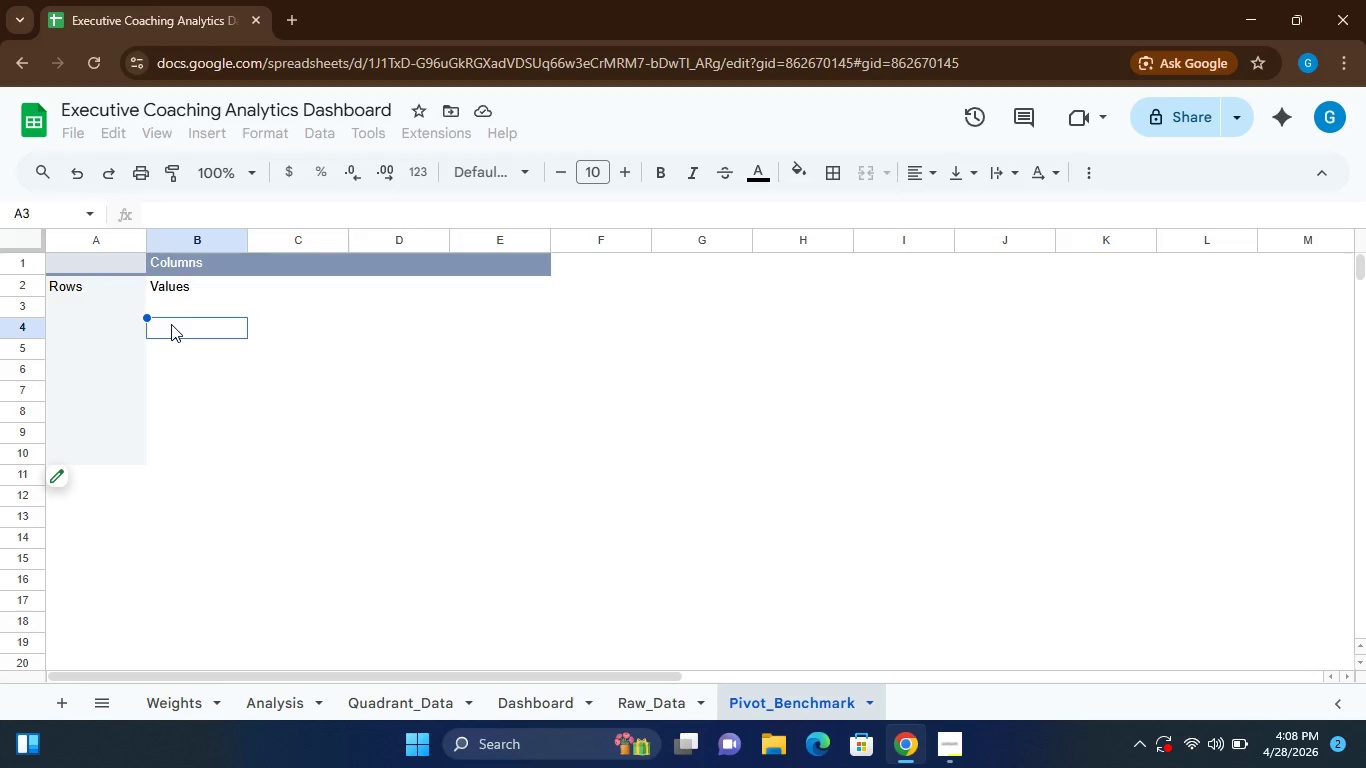 
key(Equal)
 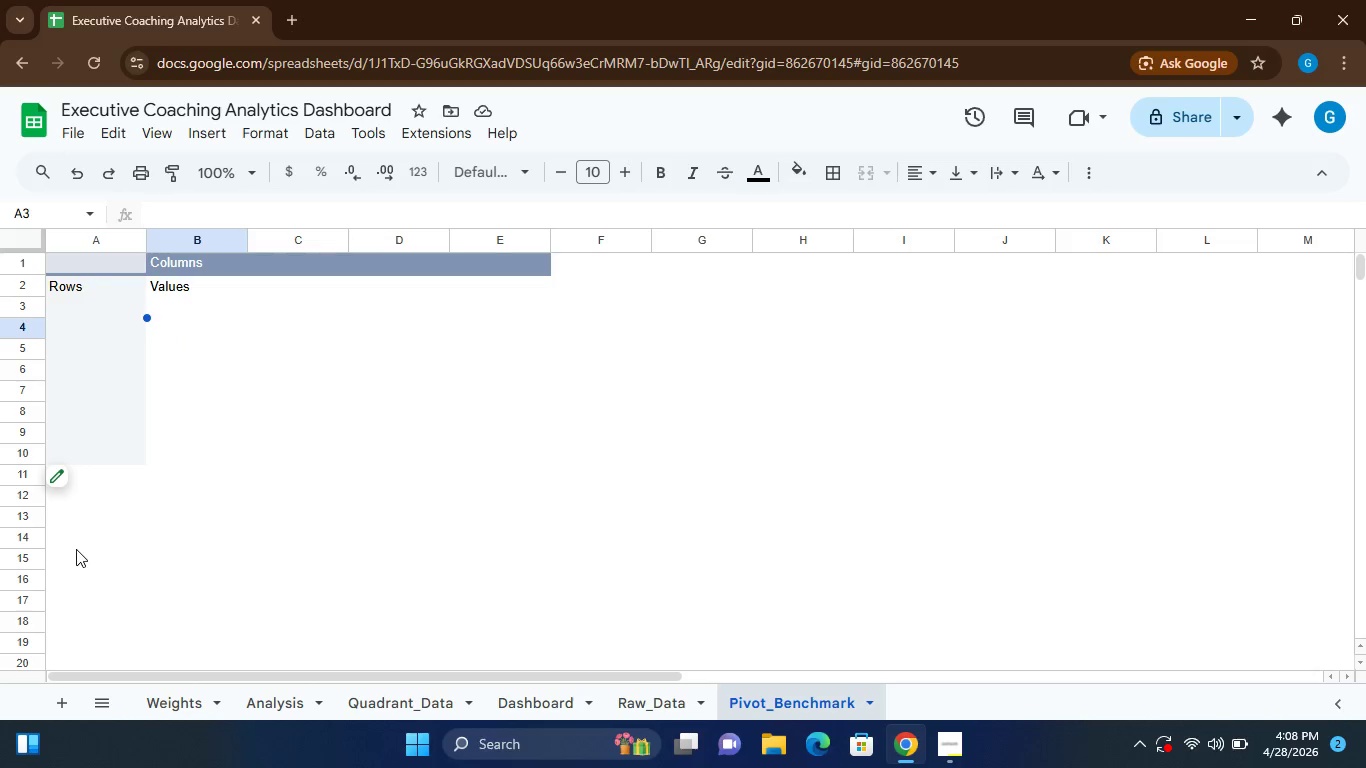 
left_click([74, 547])
 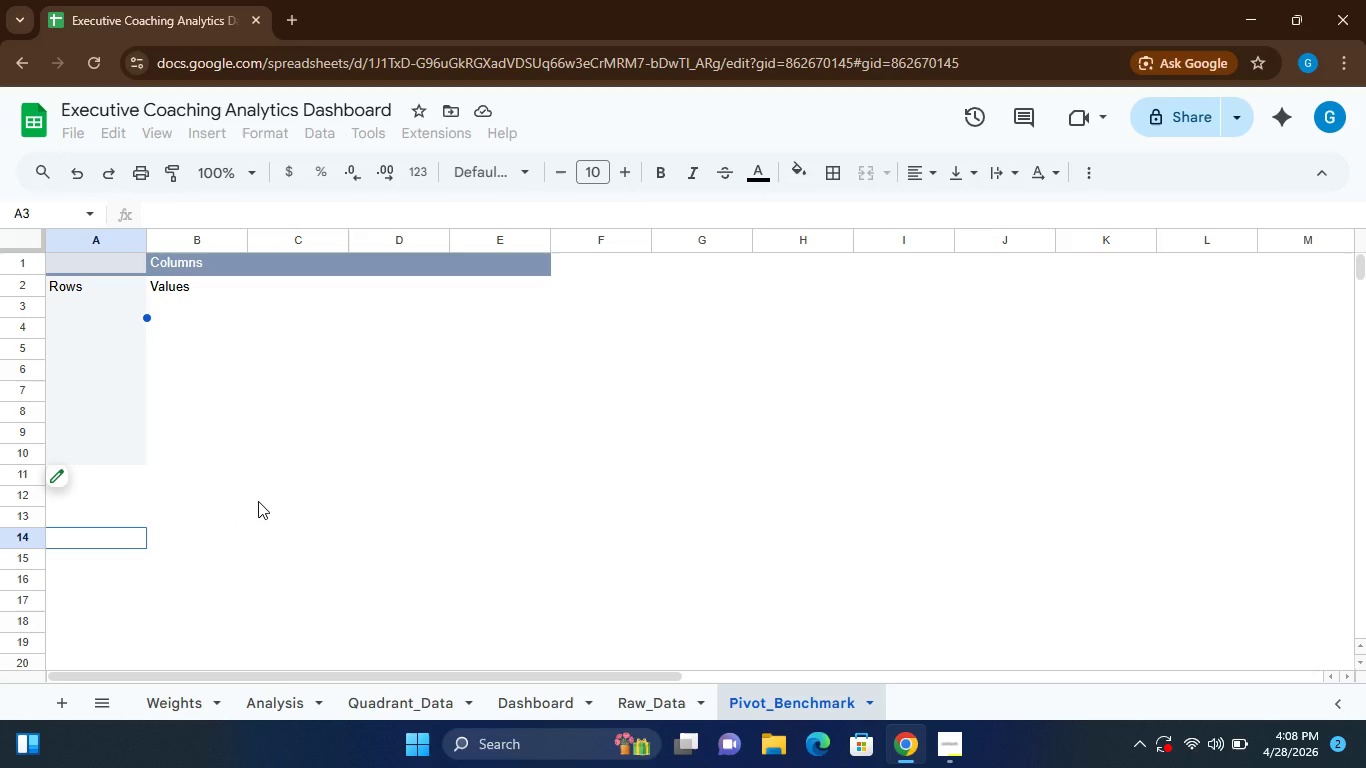 
wait(15.14)
 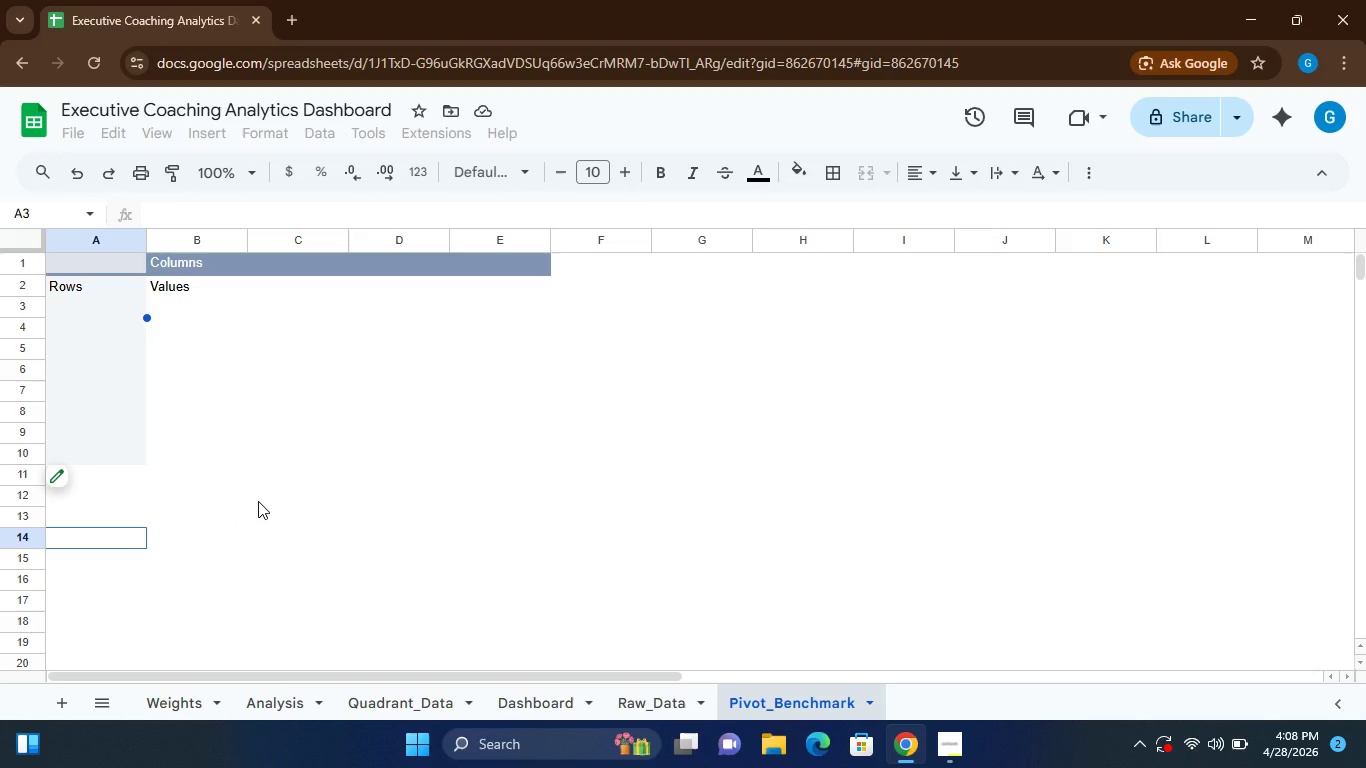 
left_click([126, 310])
 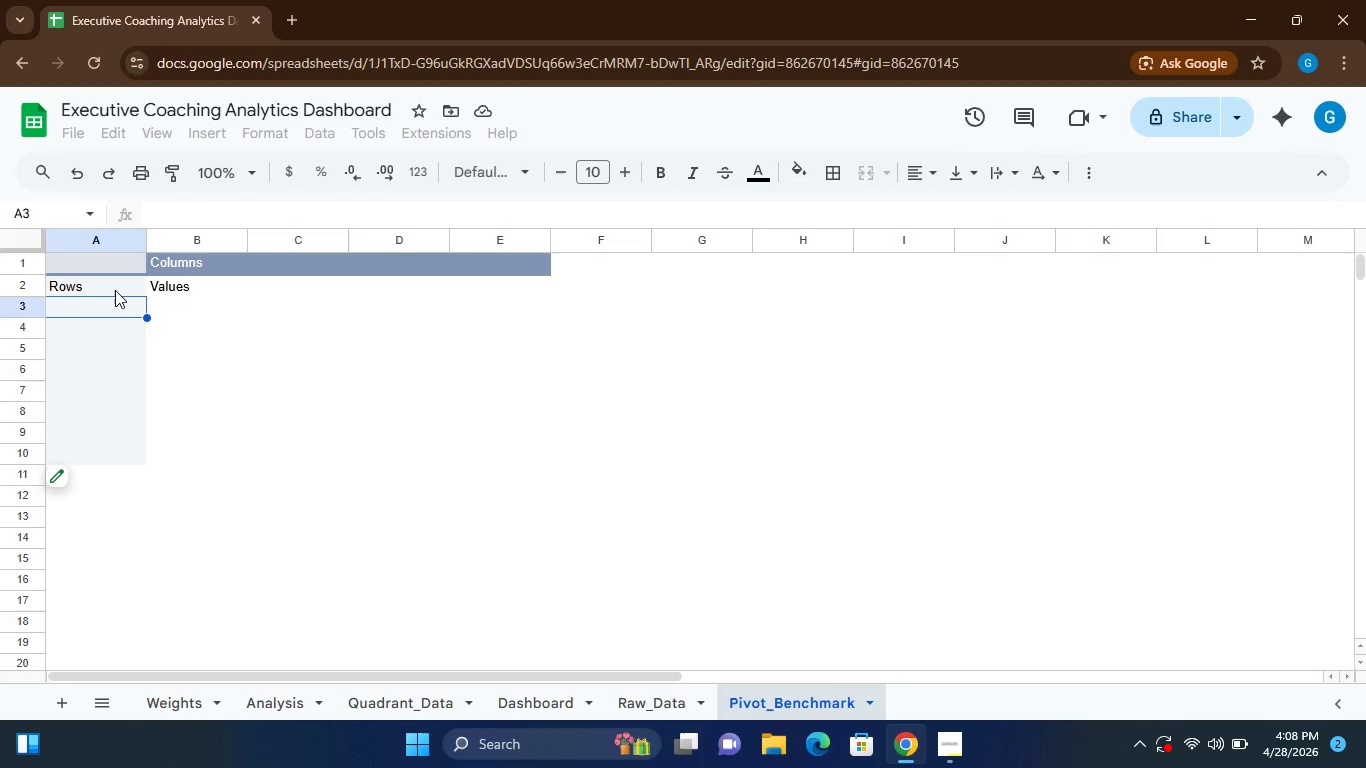 
left_click([115, 290])
 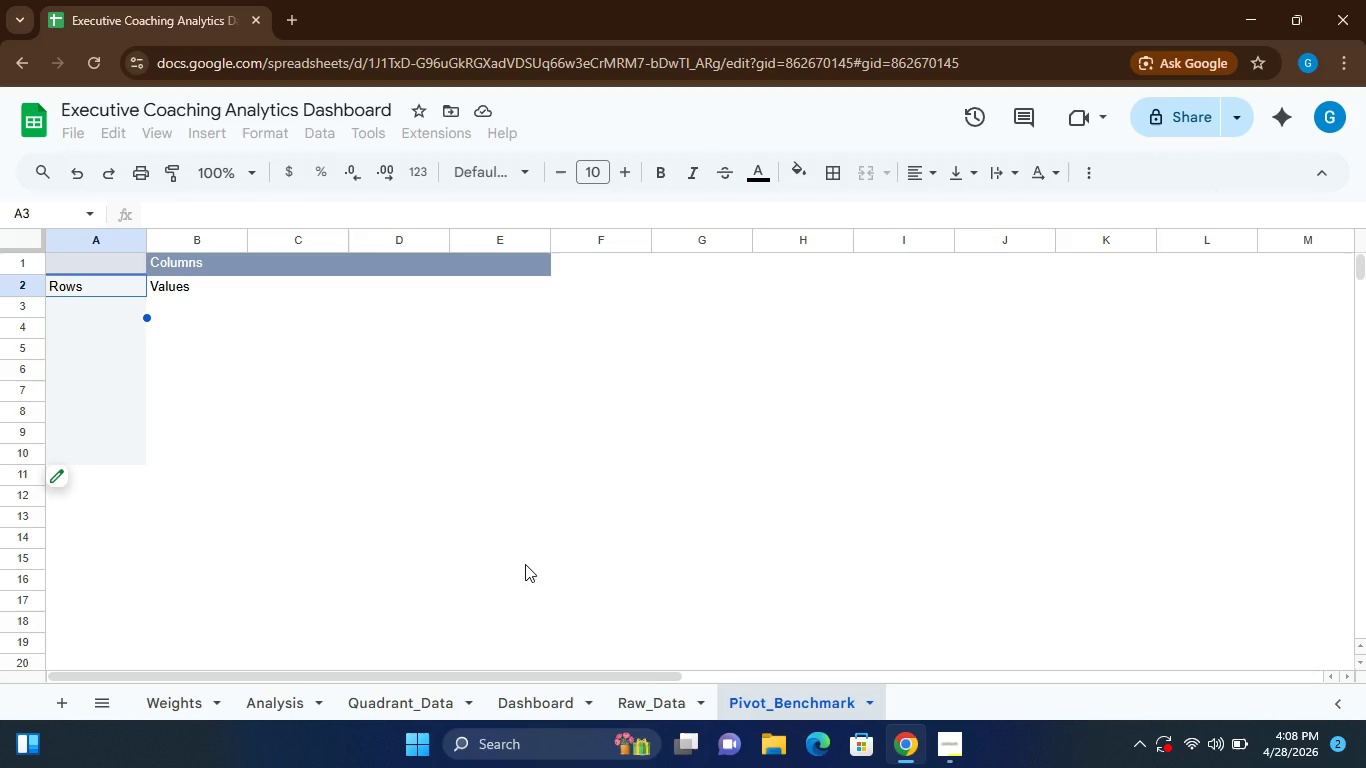 
wait(7.7)
 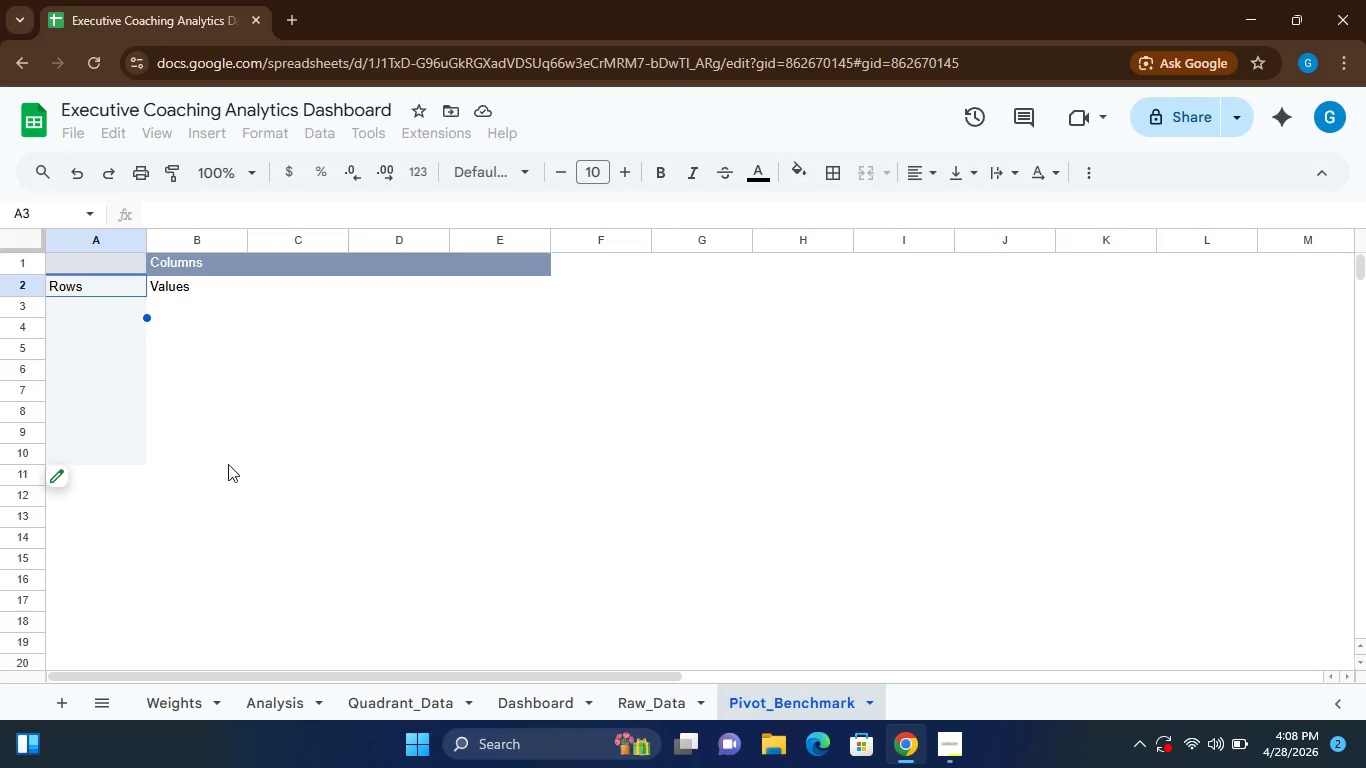 
left_click([522, 699])
 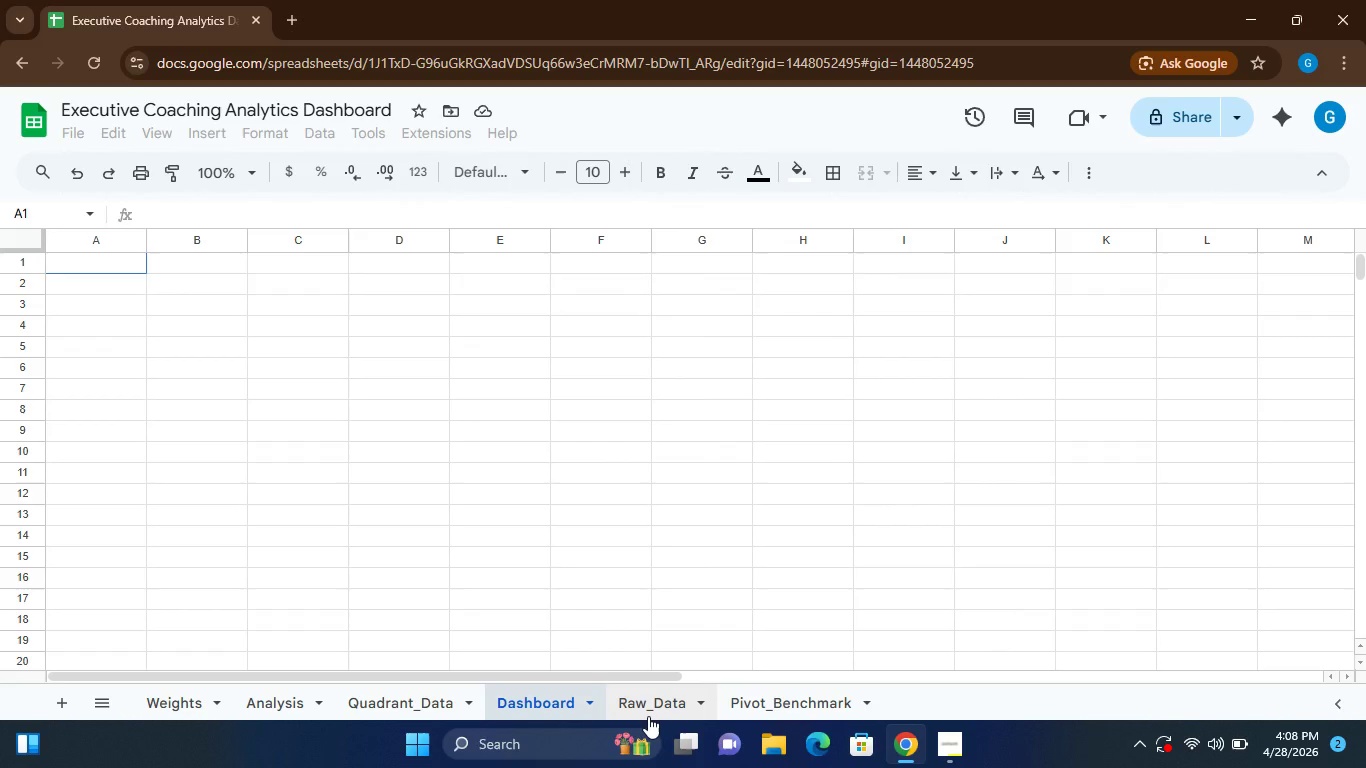 
left_click([648, 716])
 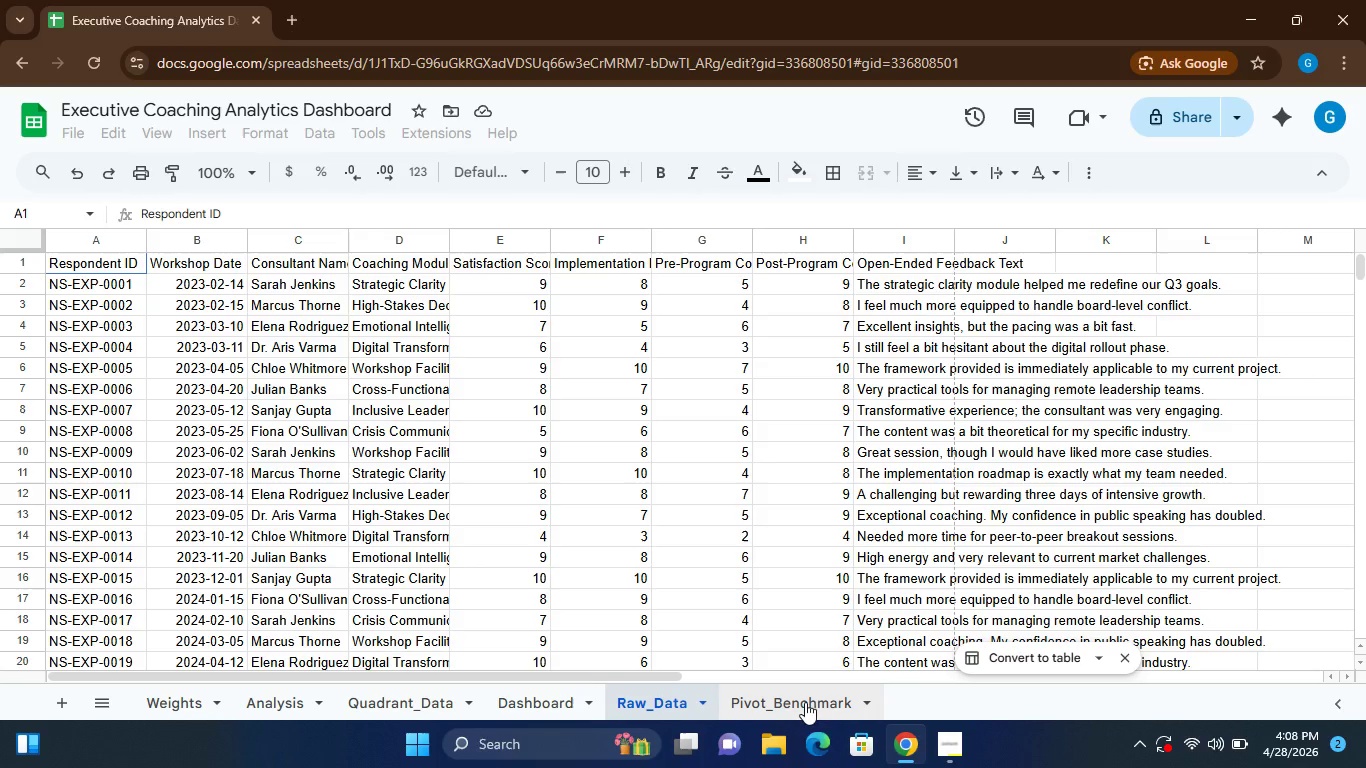 
left_click([793, 698])
 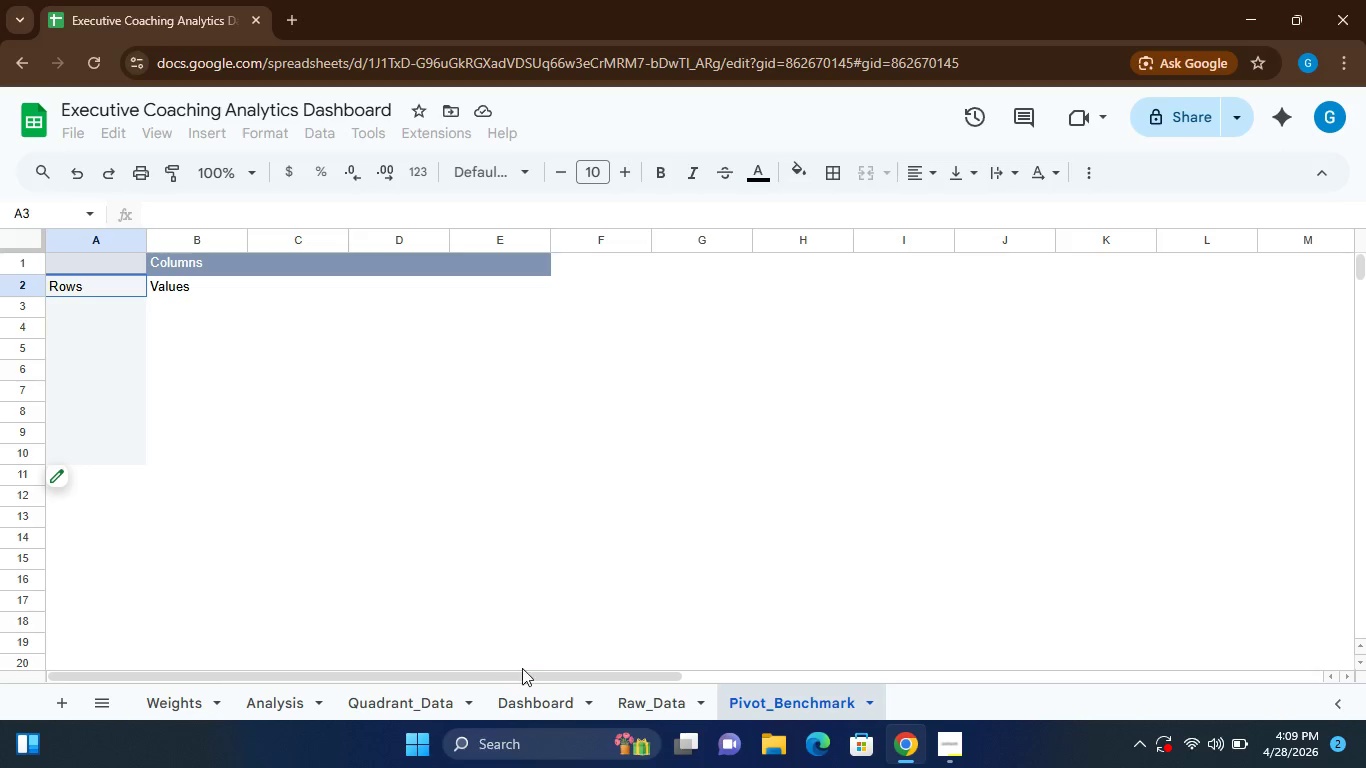 
wait(31.7)
 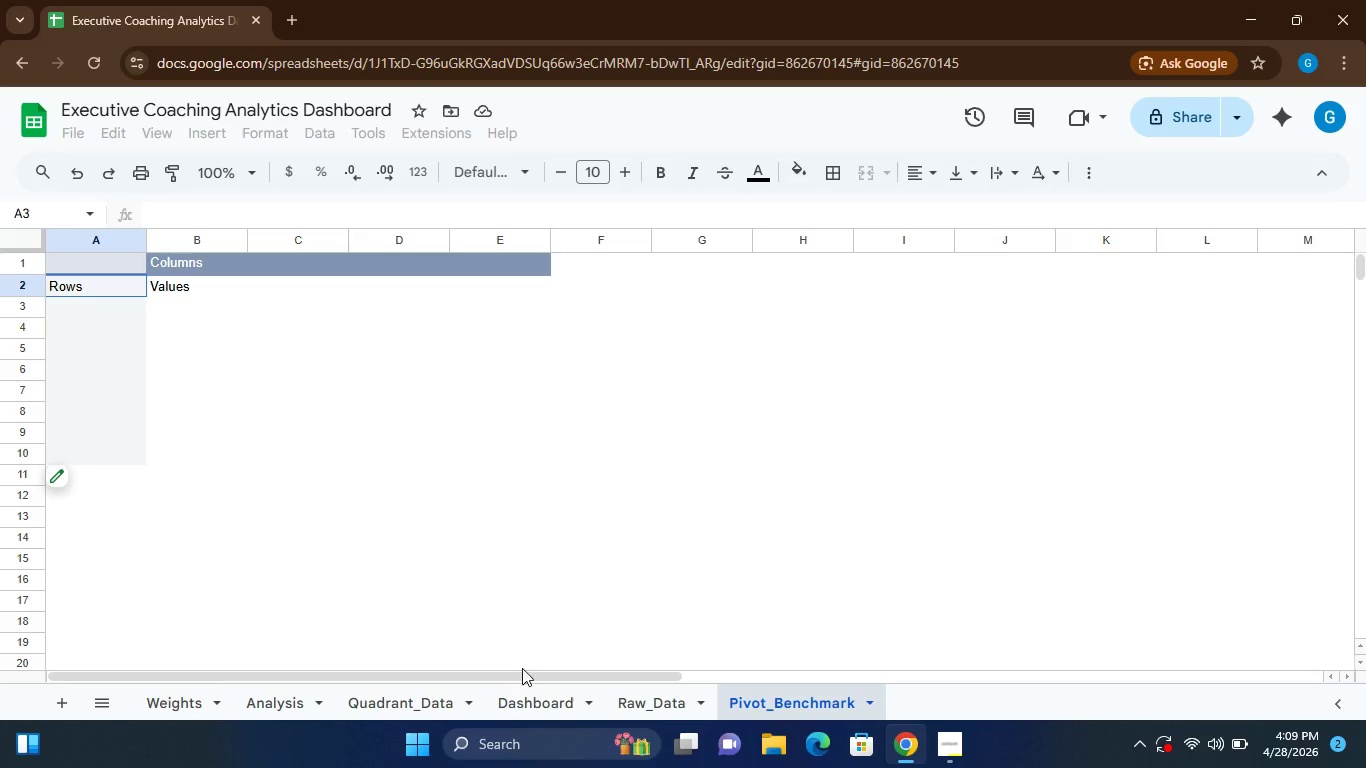 
left_click([265, 265])
 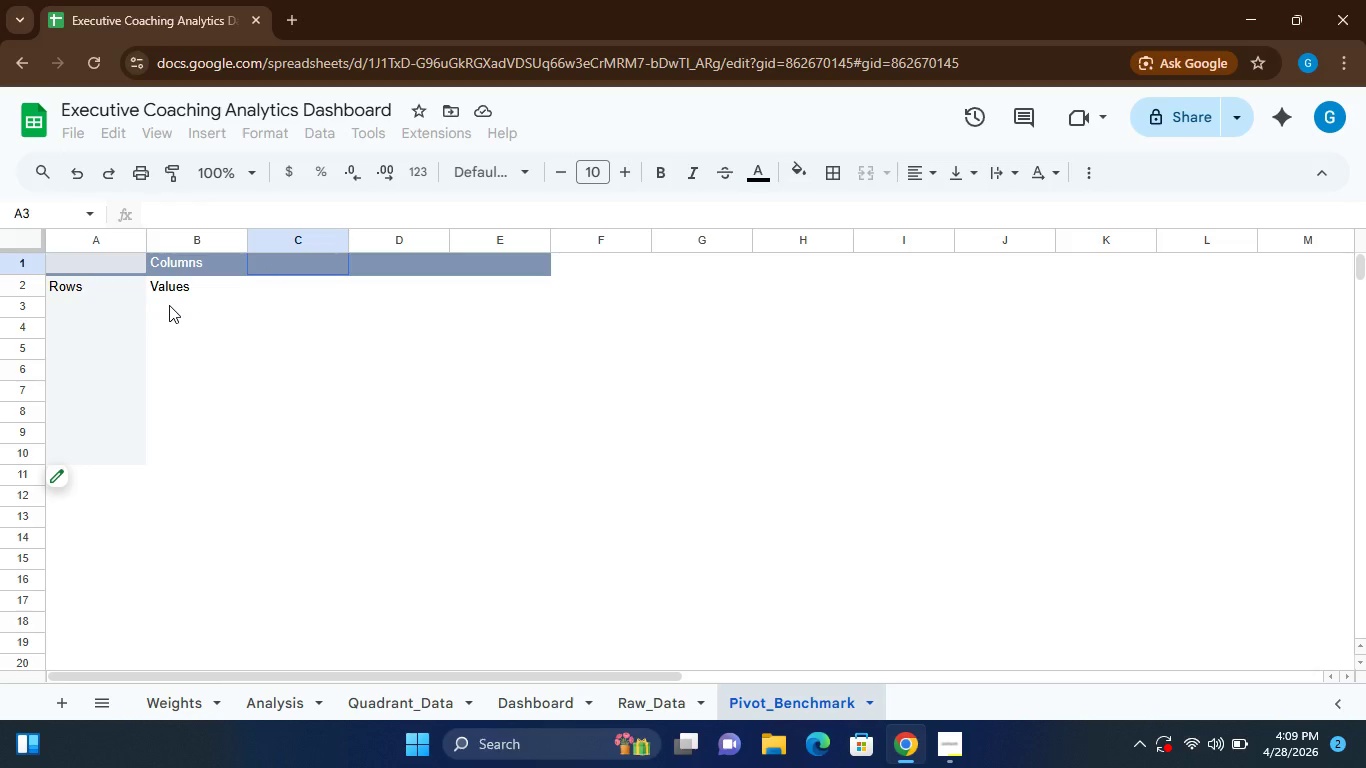 
left_click([169, 305])
 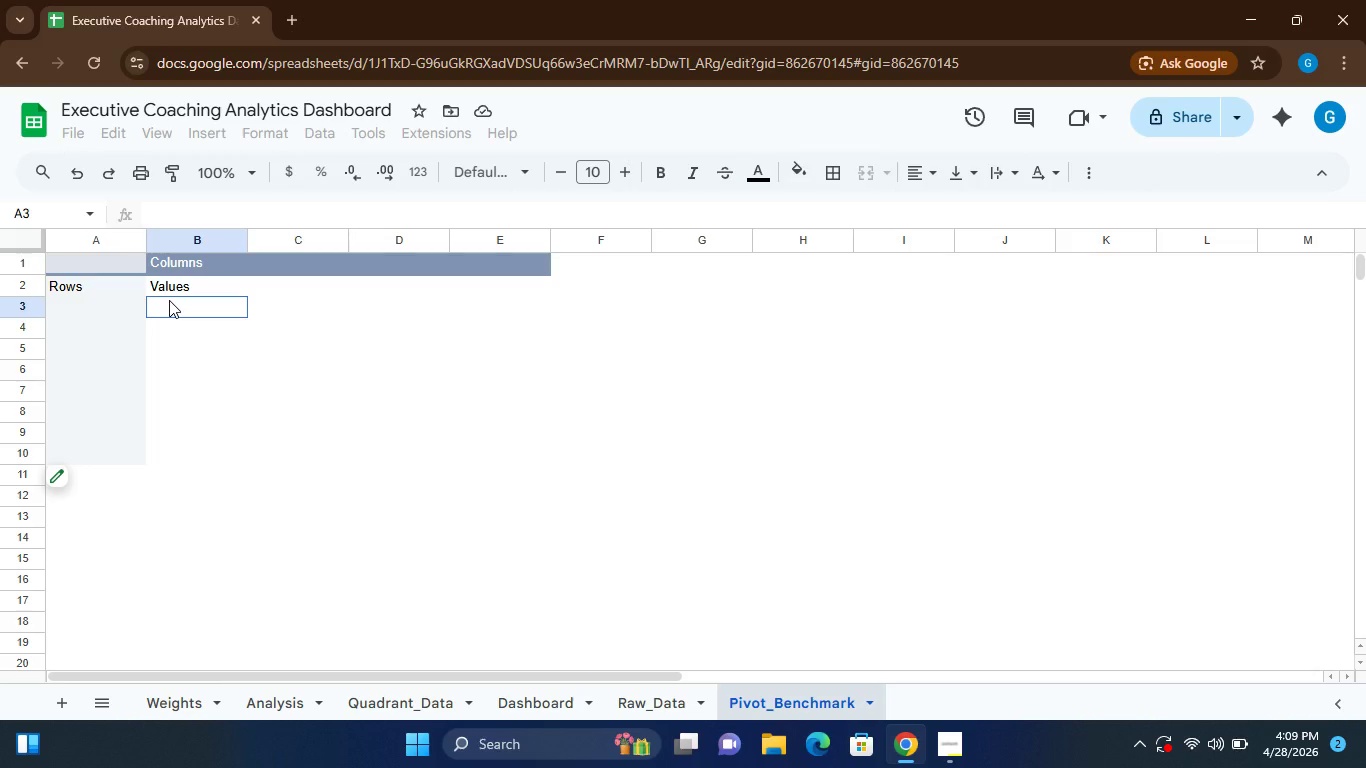 
key(Equal)
 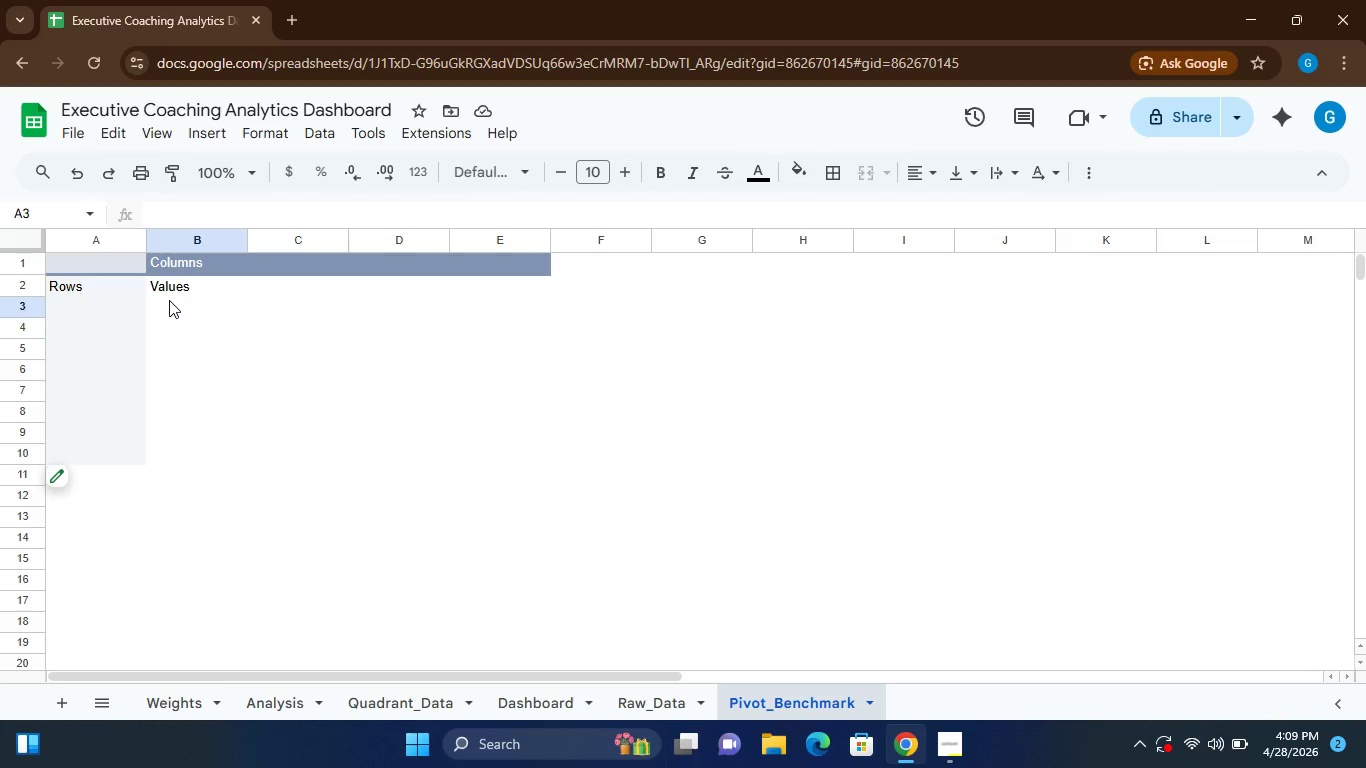 
key(Equal)
 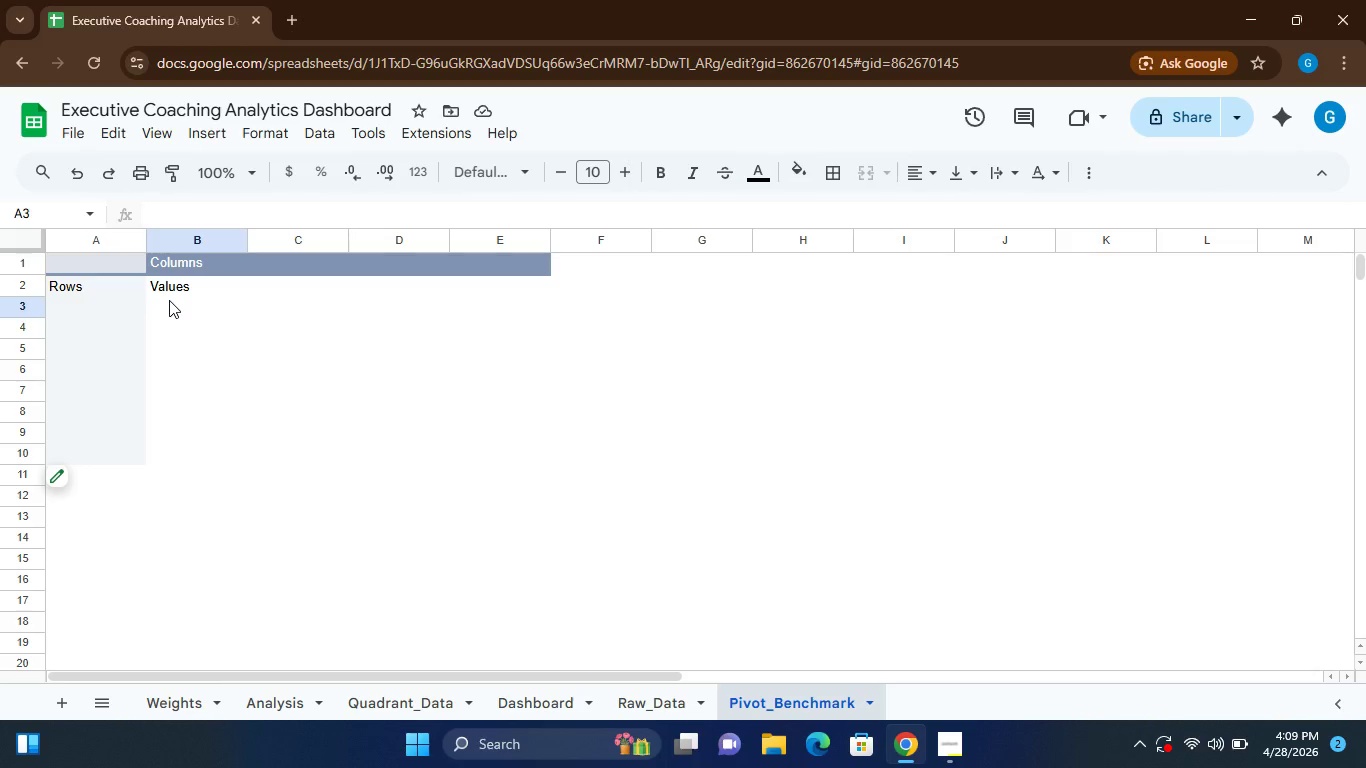 
key(Equal)
 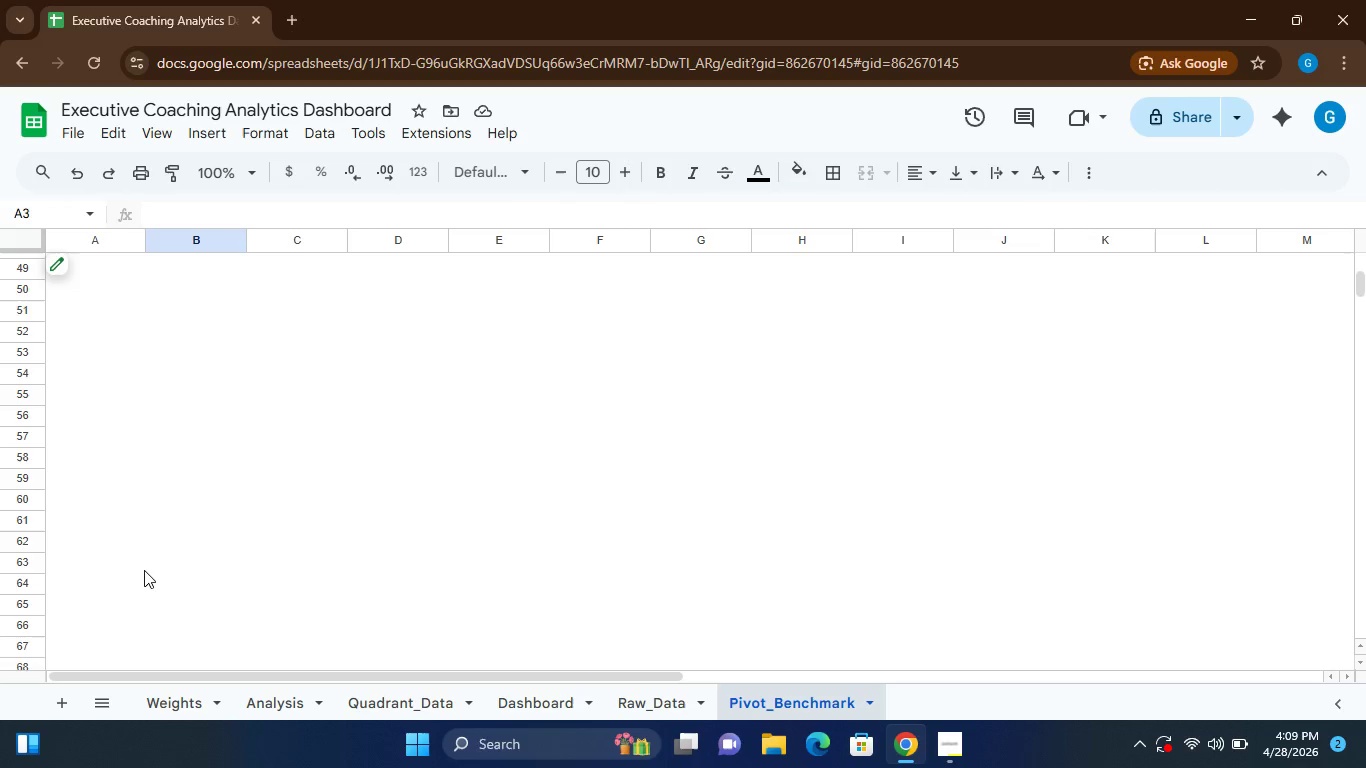 
wait(9.44)
 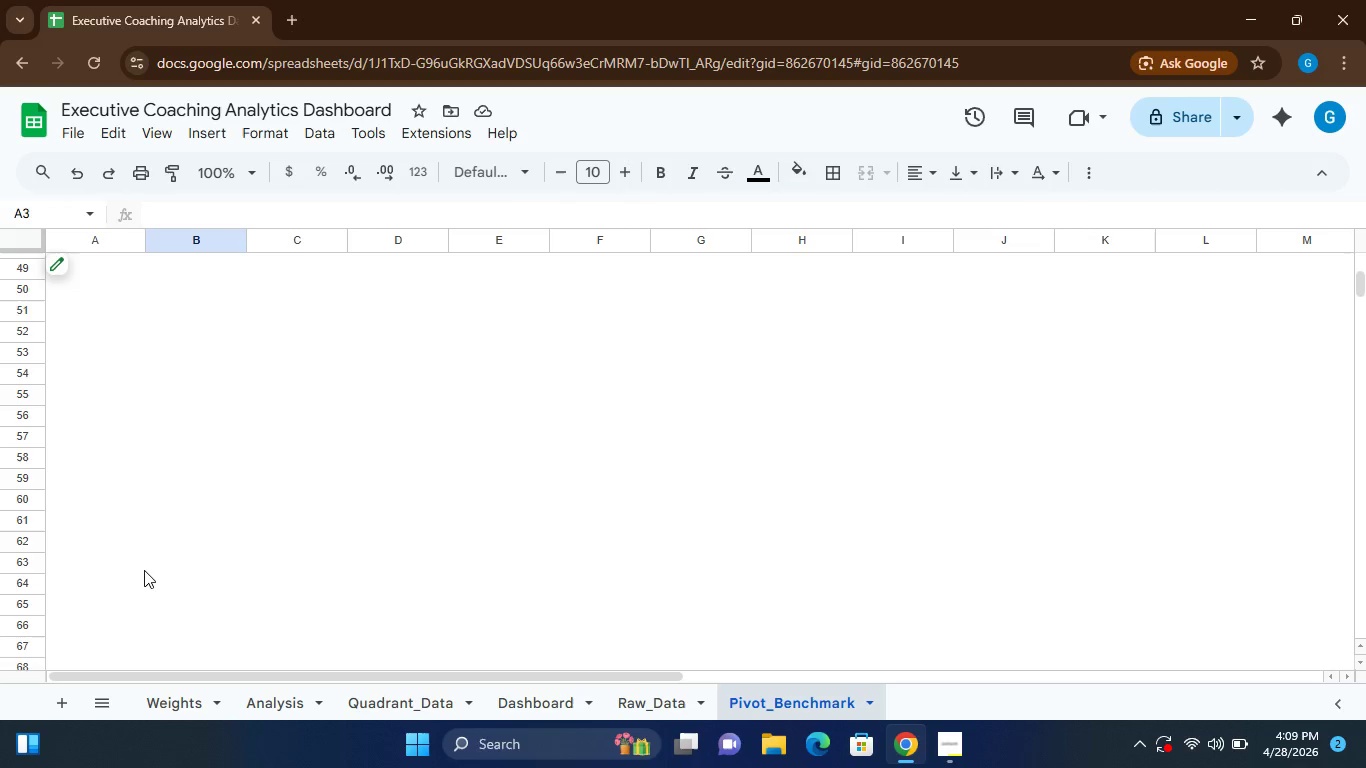 
left_click([60, 476])
 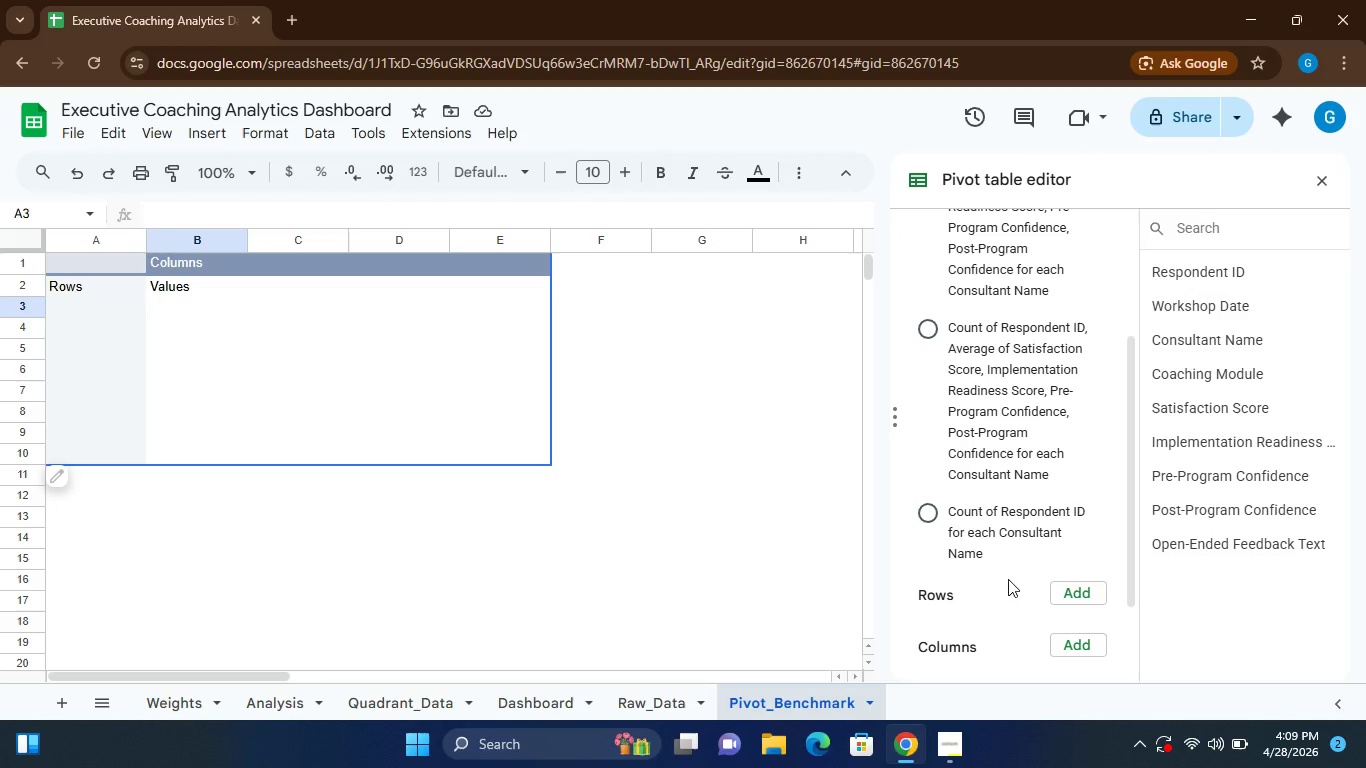 
wait(5.59)
 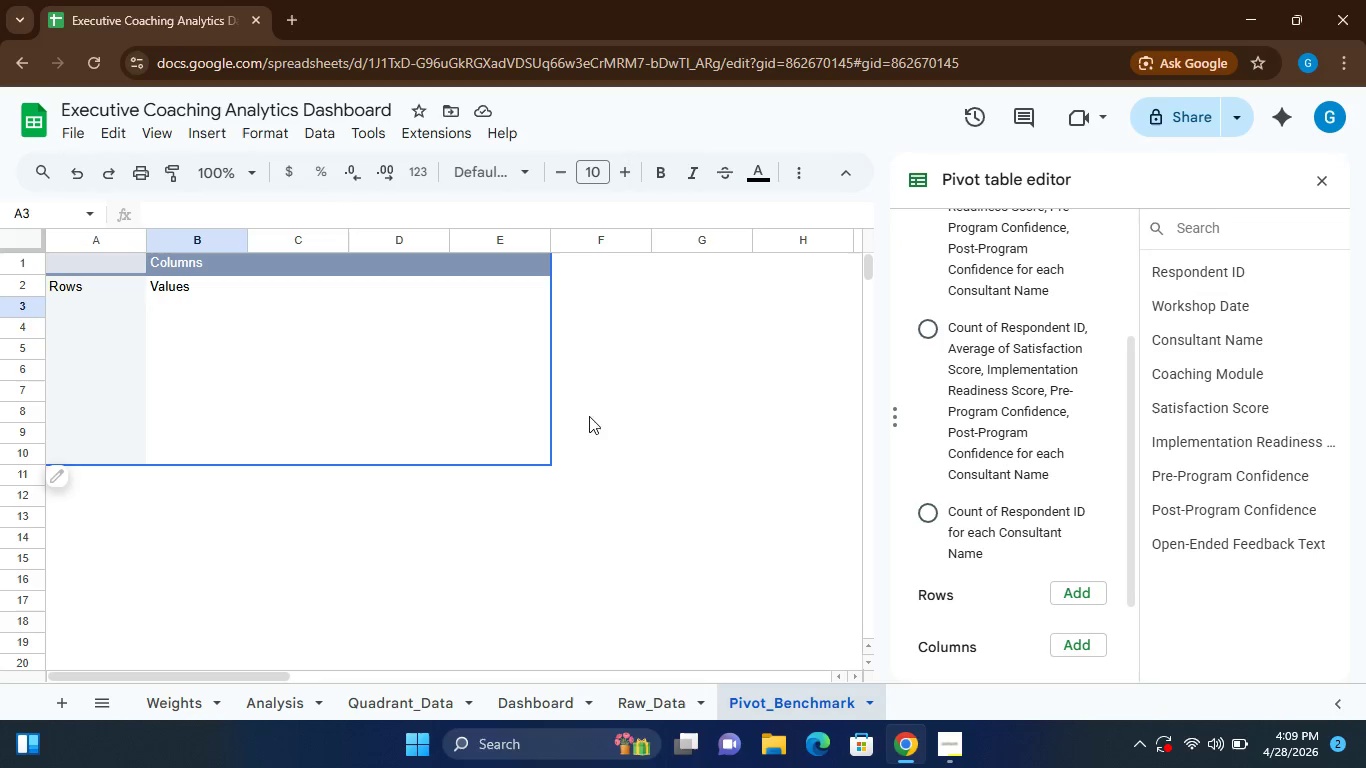 
left_click([1078, 589])
 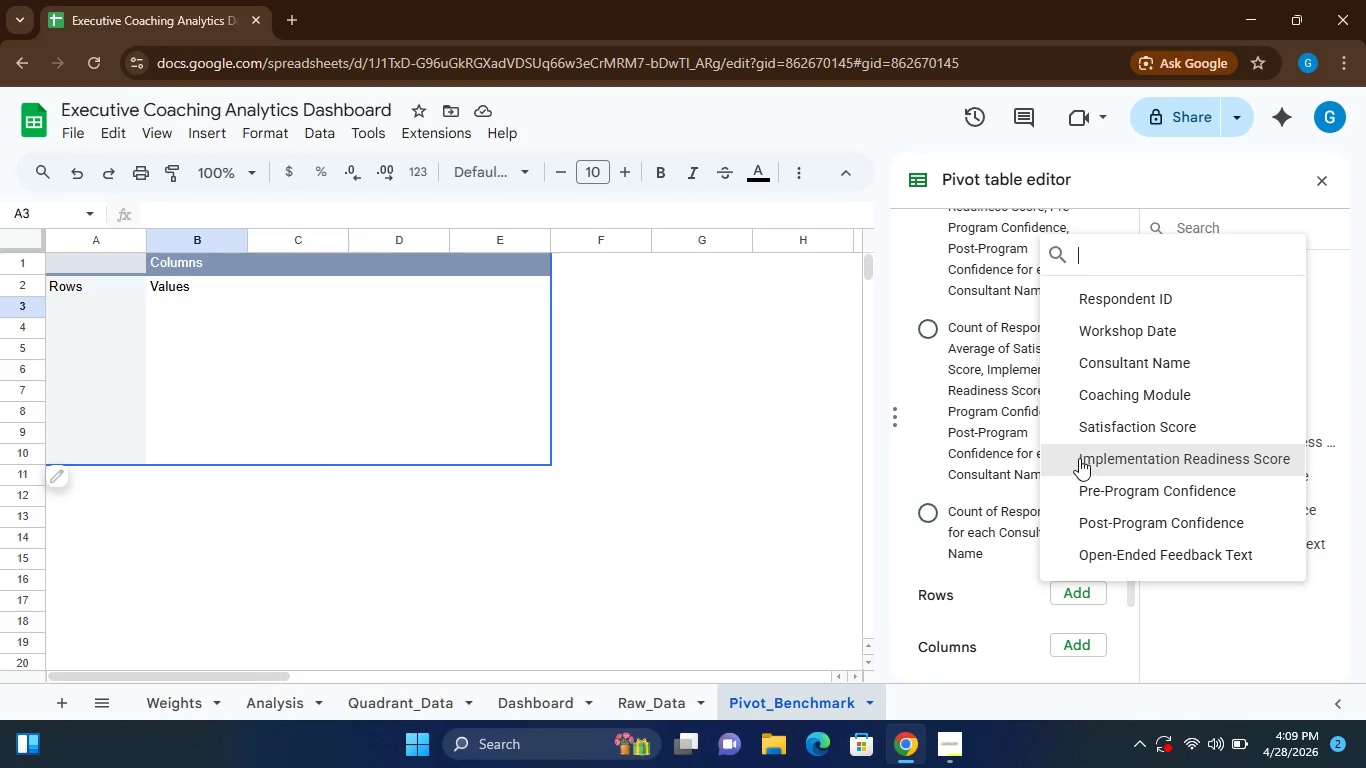 
wait(6.02)
 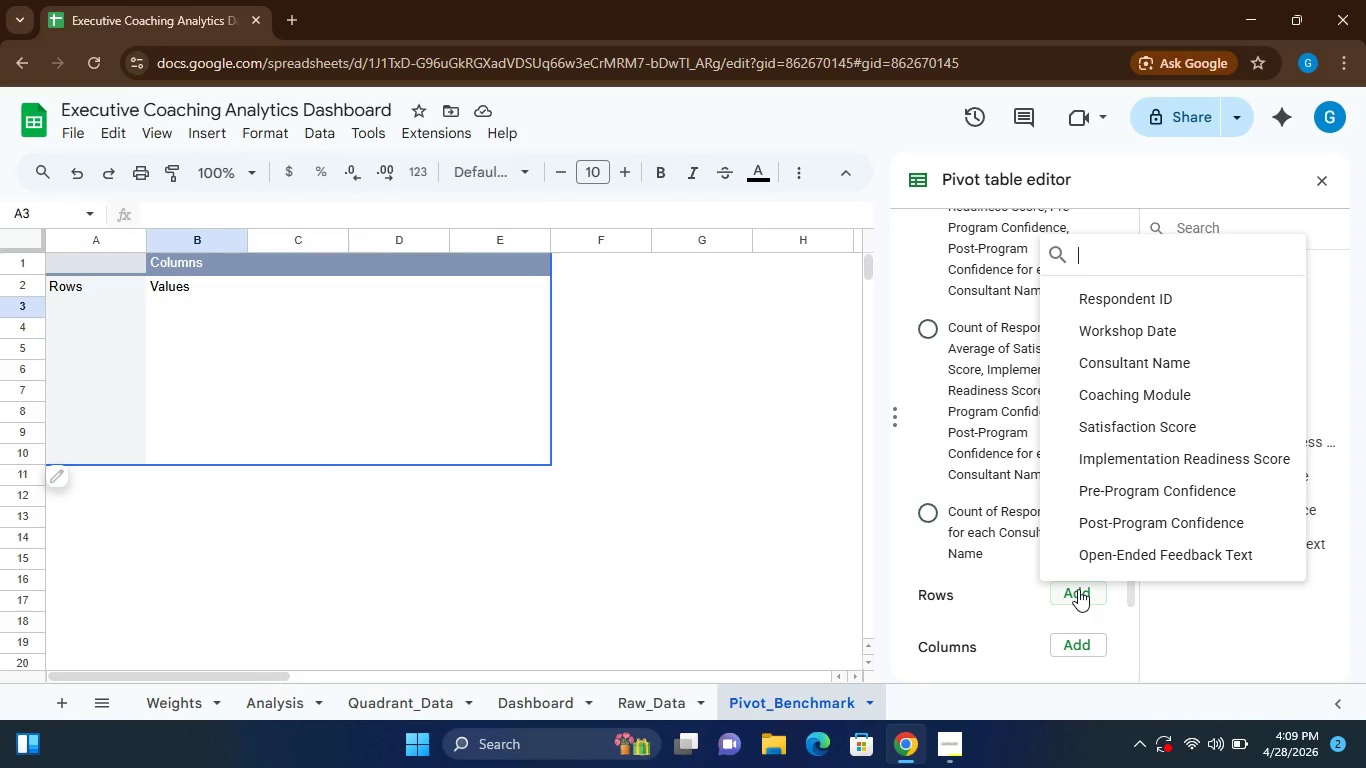 
left_click([909, 571])
 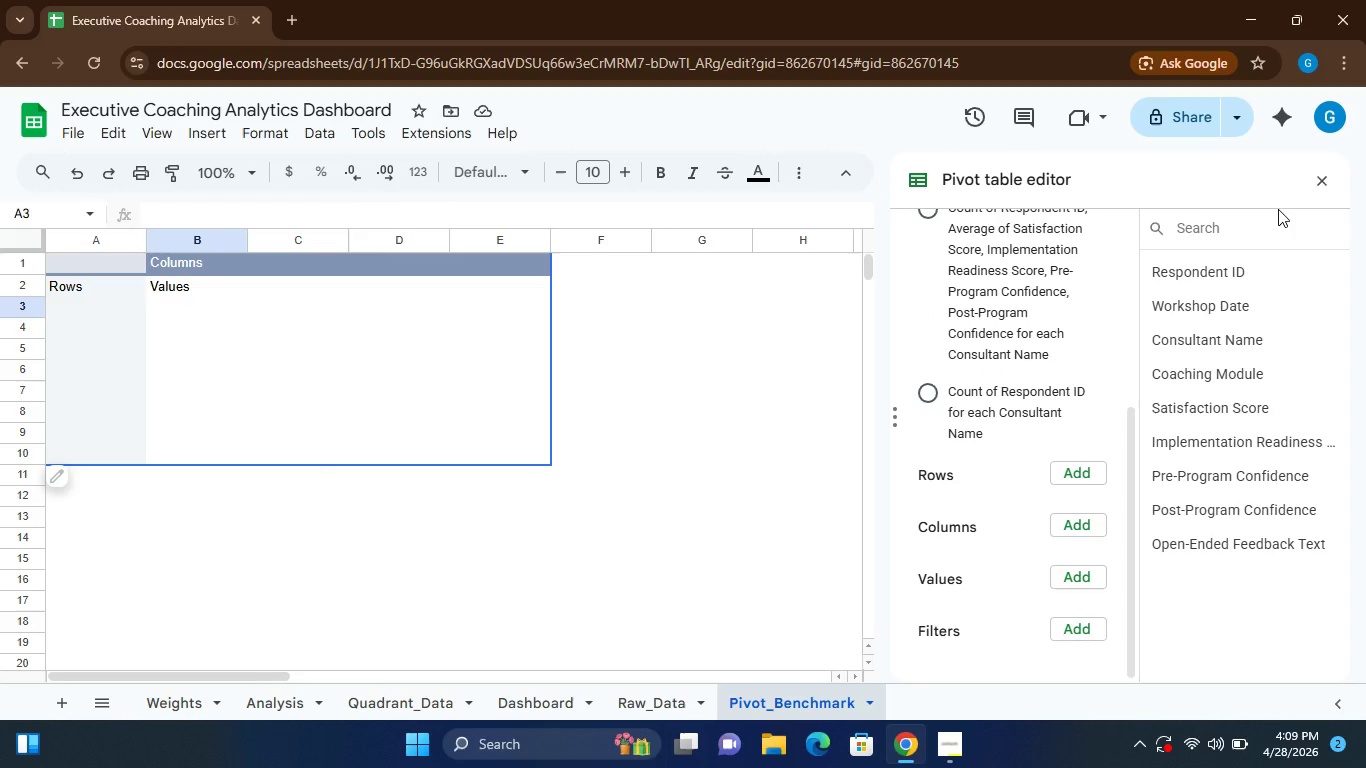 
left_click([1317, 180])
 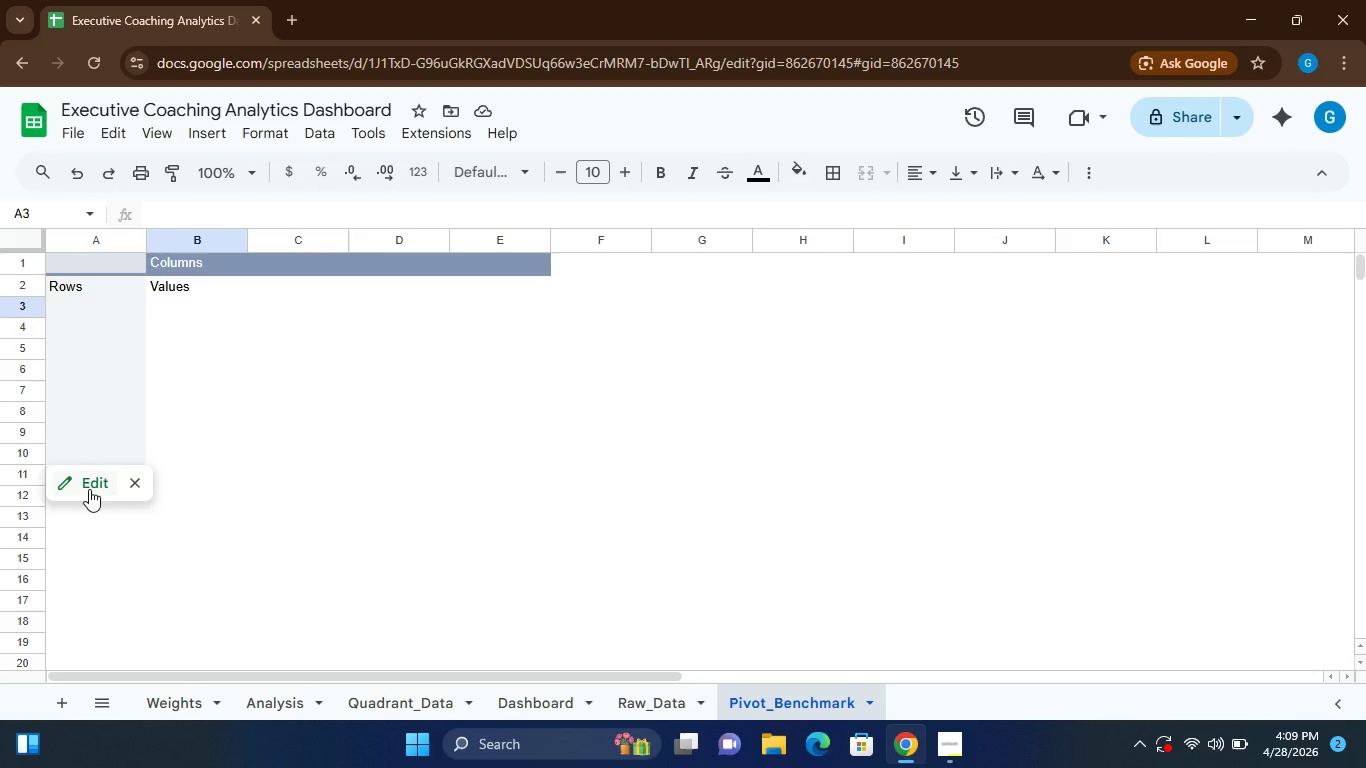 
wait(11.88)
 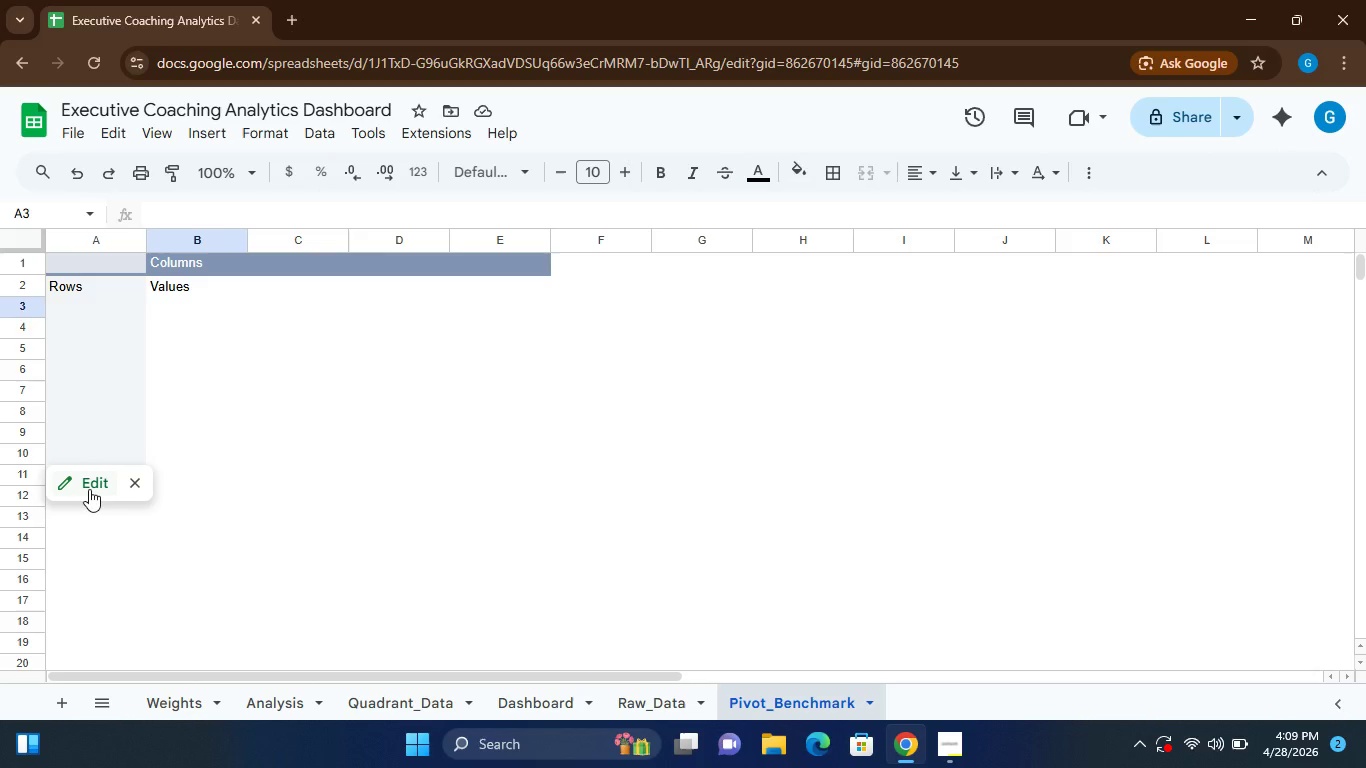 
left_click([83, 284])
 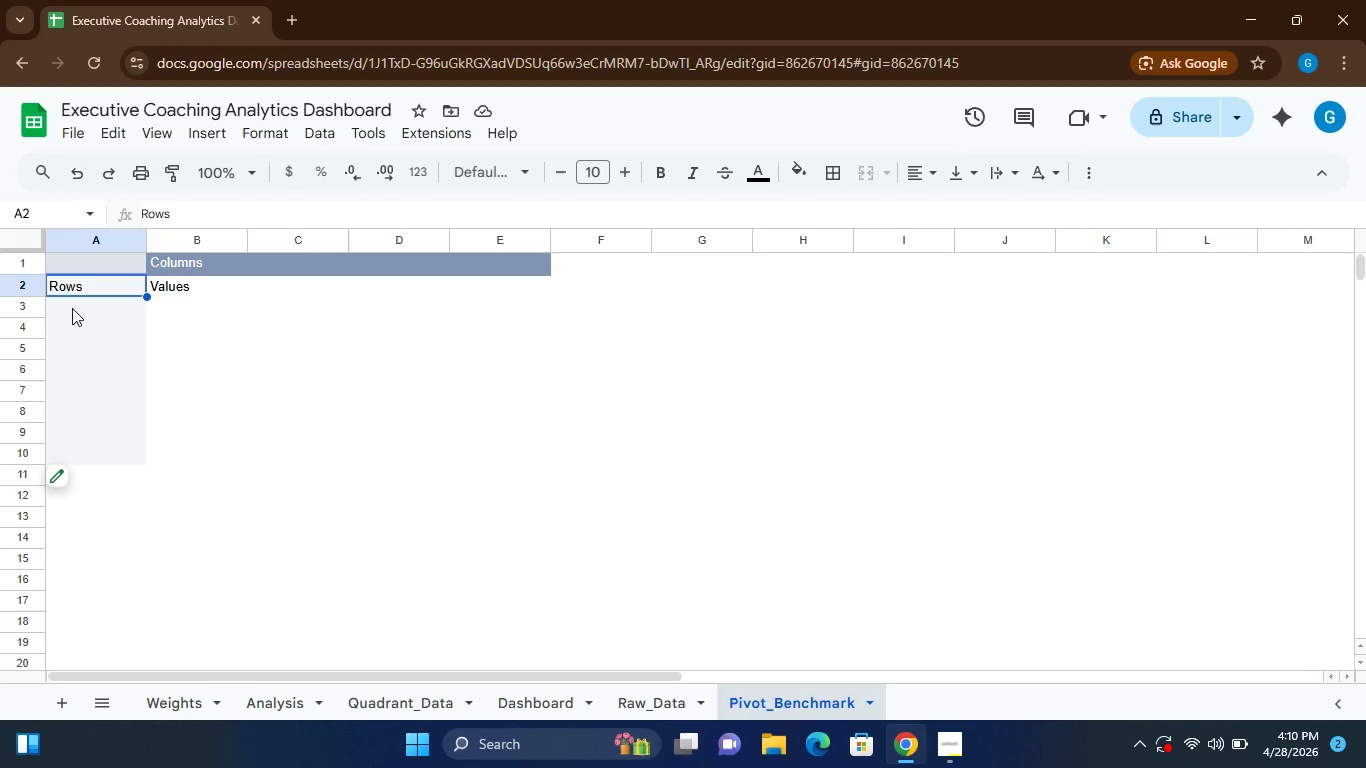 
left_click([72, 308])
 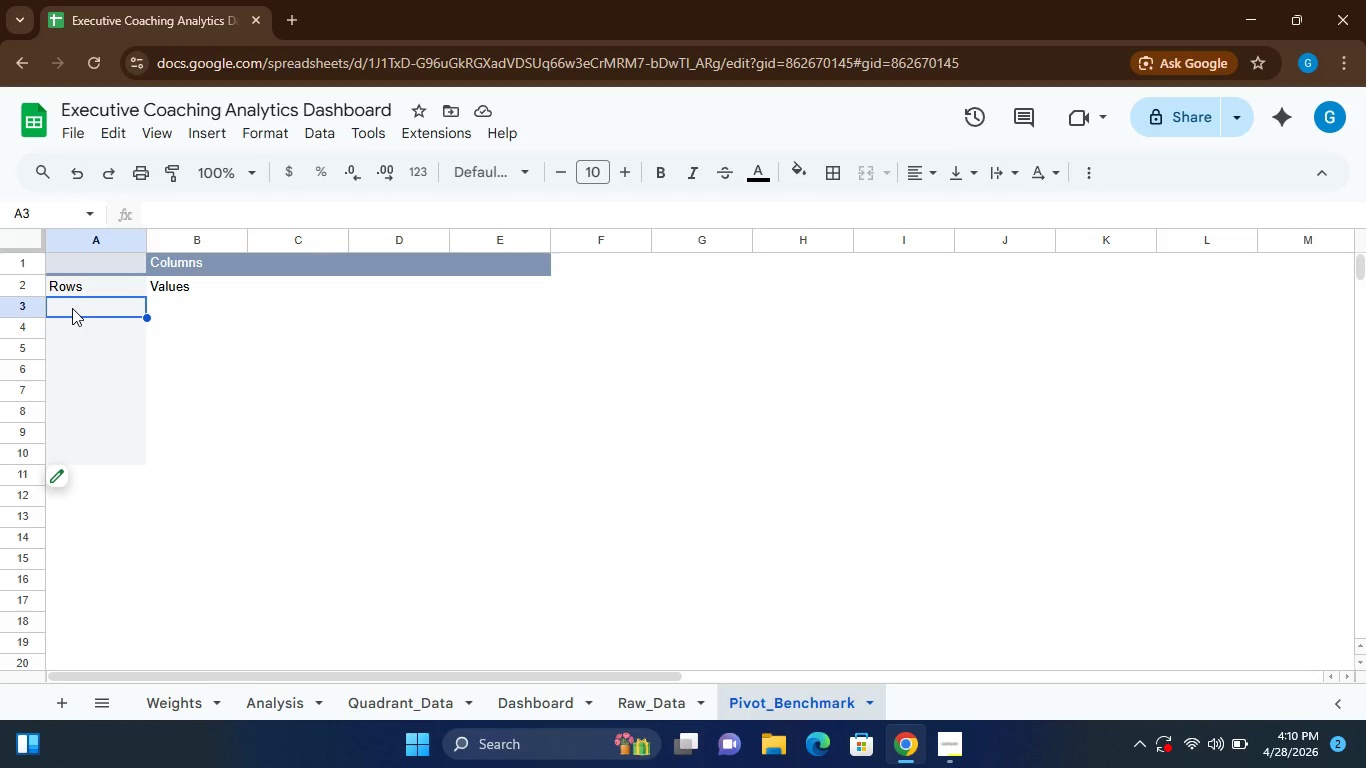 
hold_key(key=Equal, duration=0.33)
 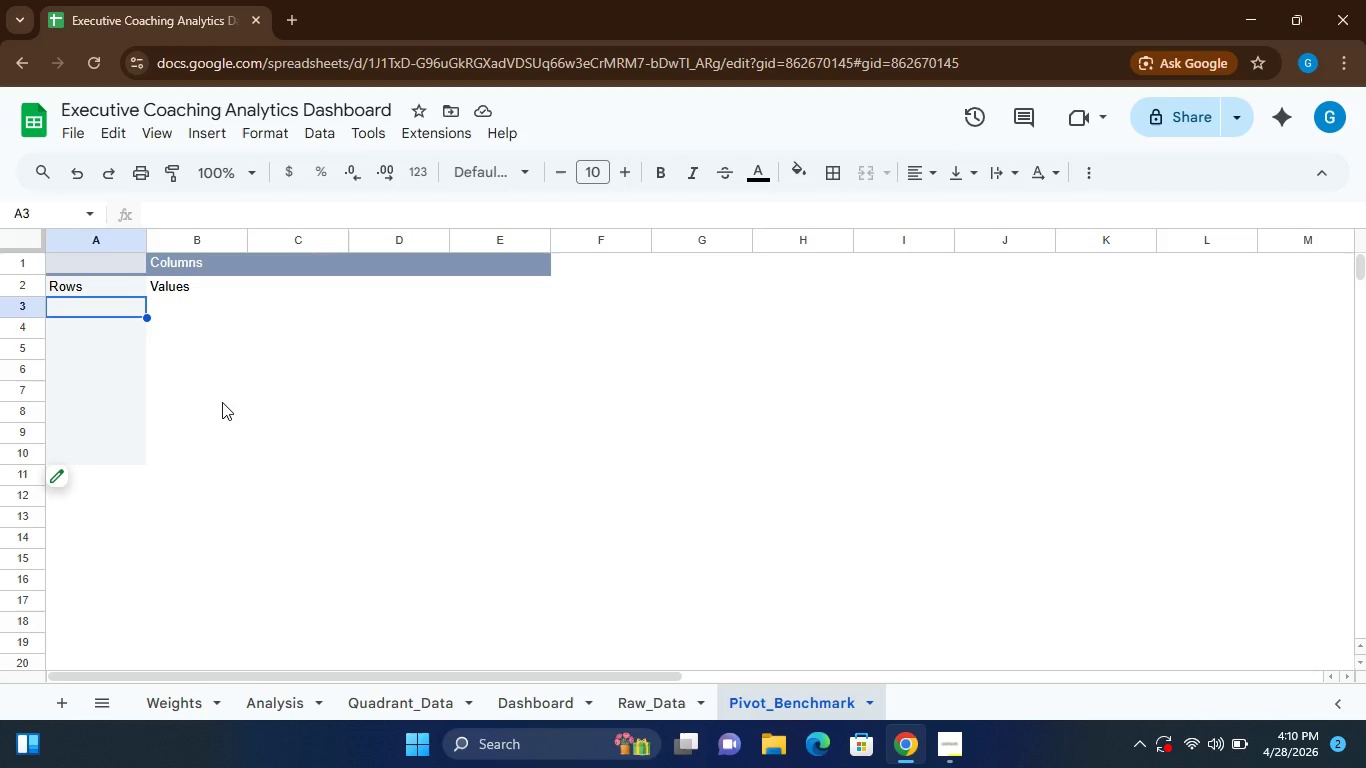 
left_click([222, 402])
 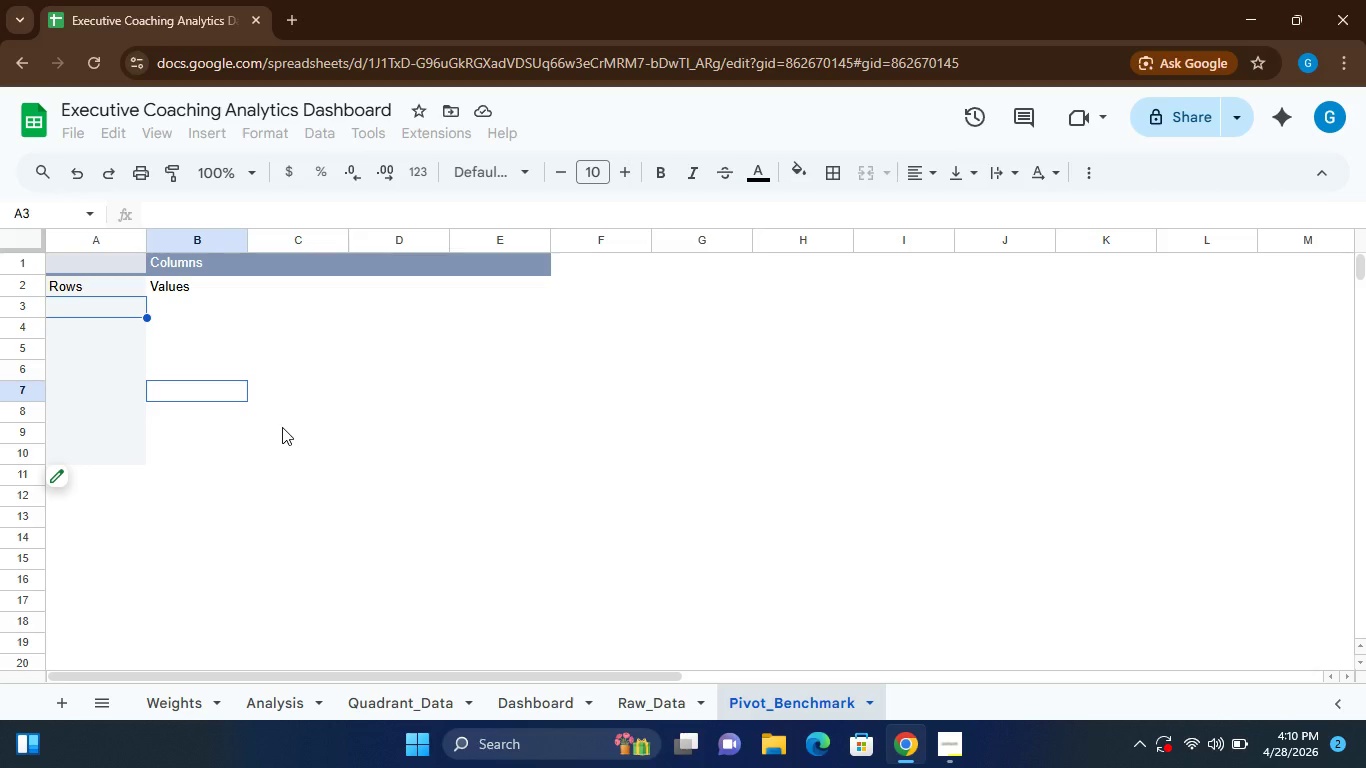 
wait(25.34)
 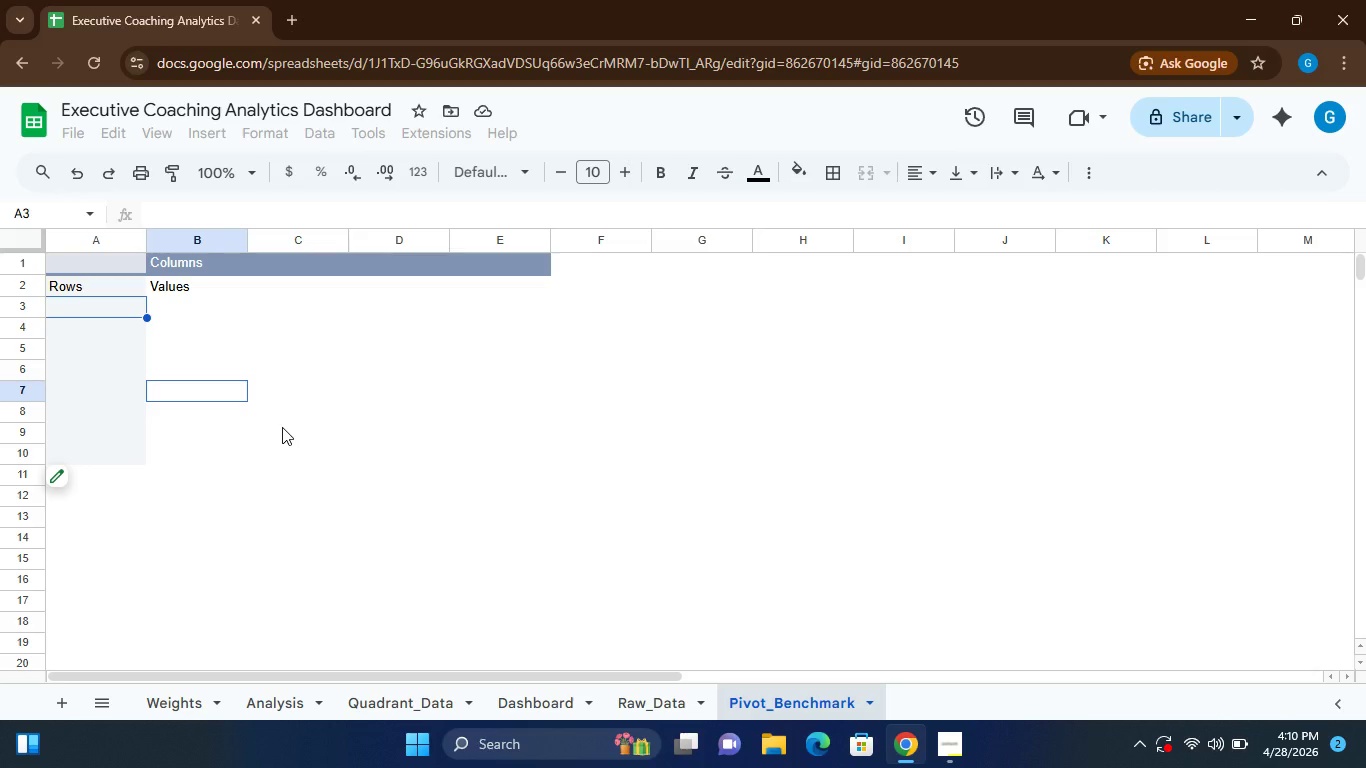 
left_click([384, 708])
 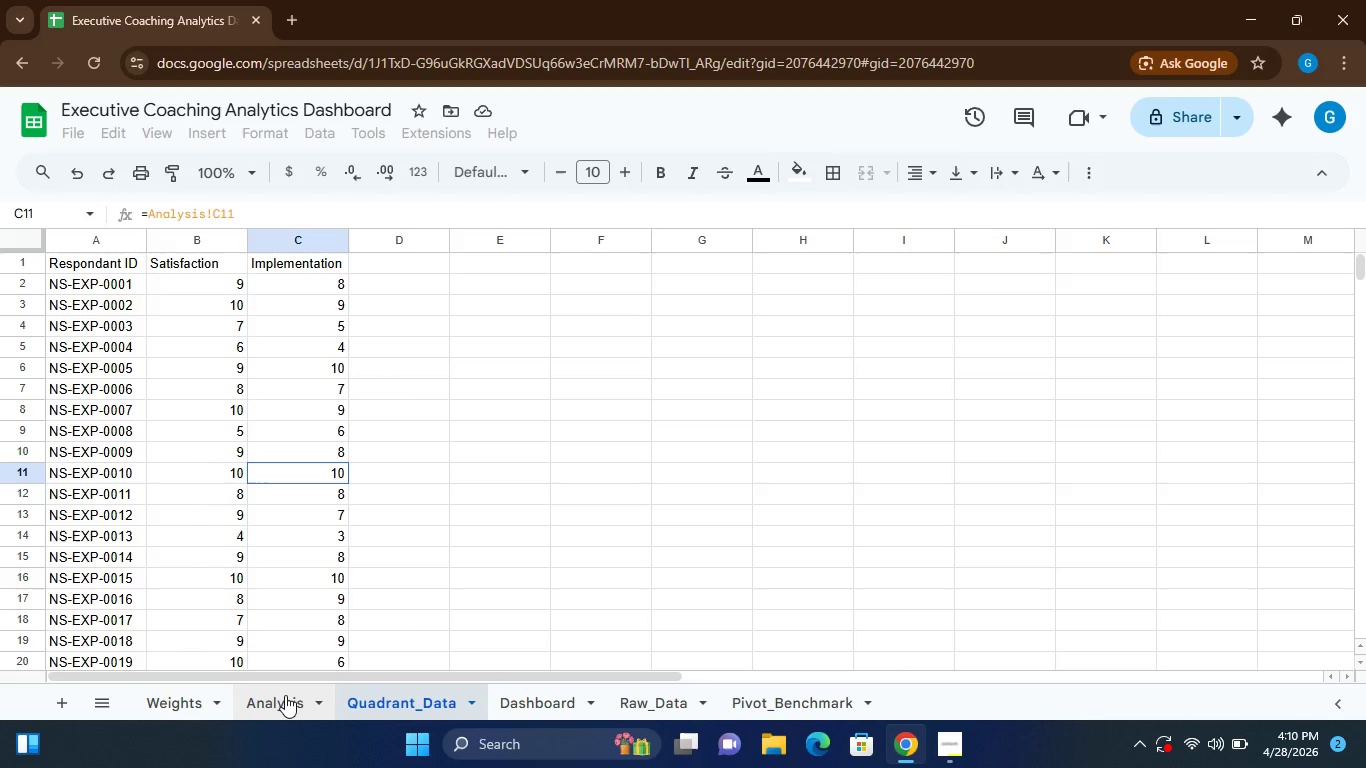 
left_click([282, 697])
 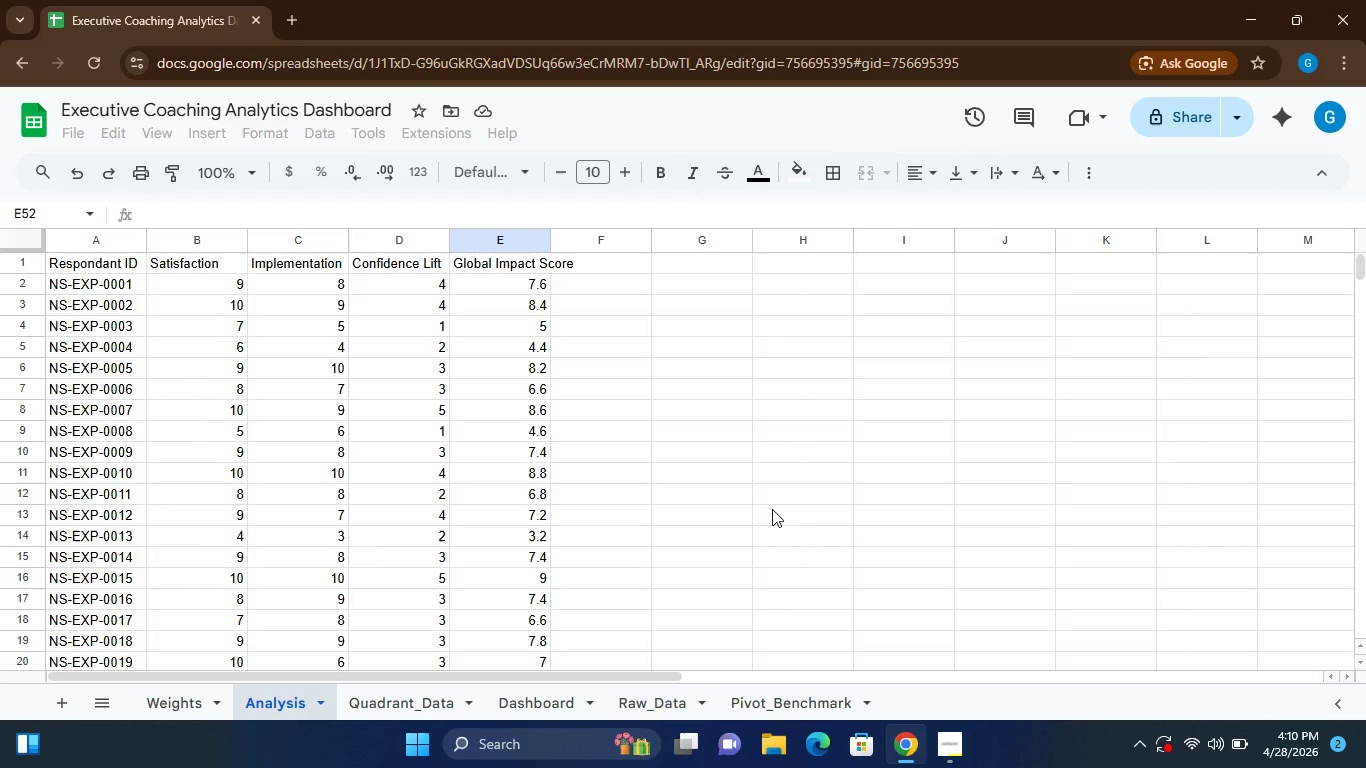 
wait(20.61)
 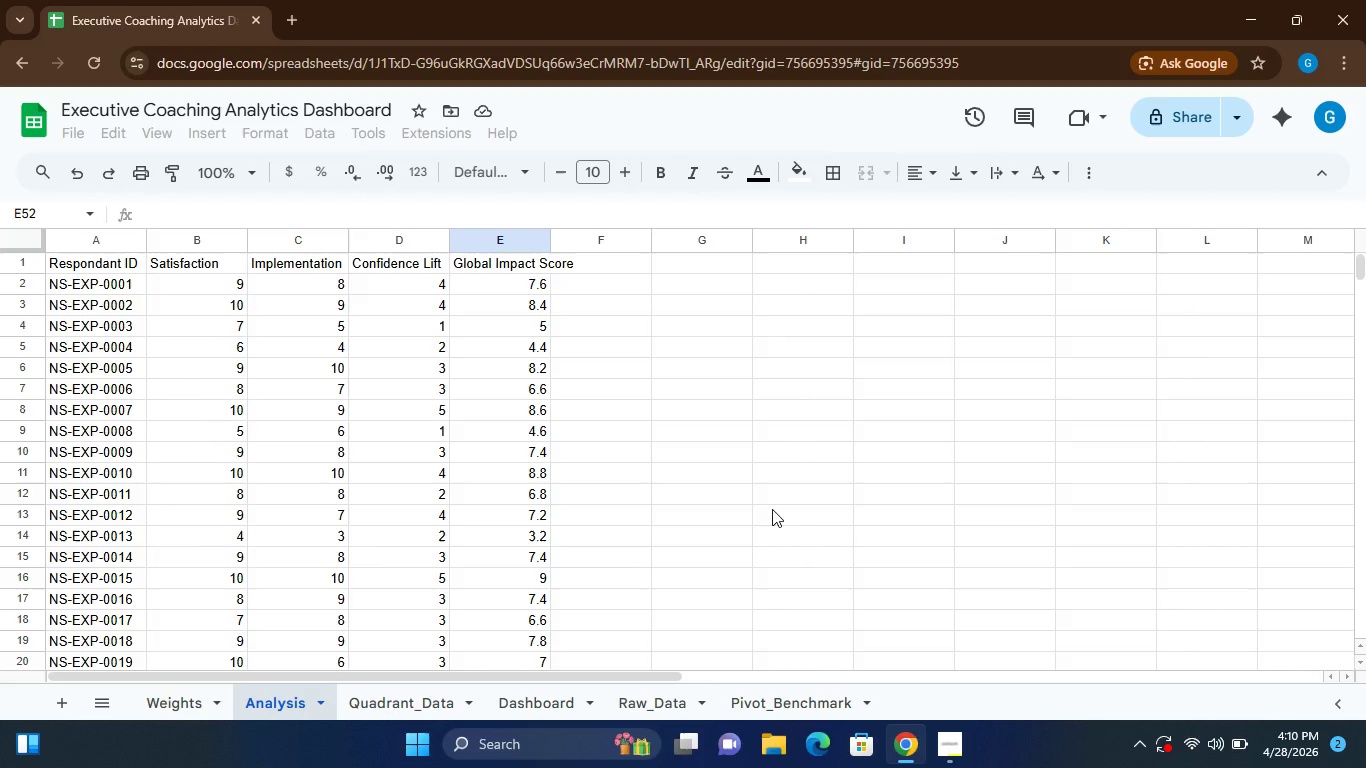 
left_click([772, 705])
 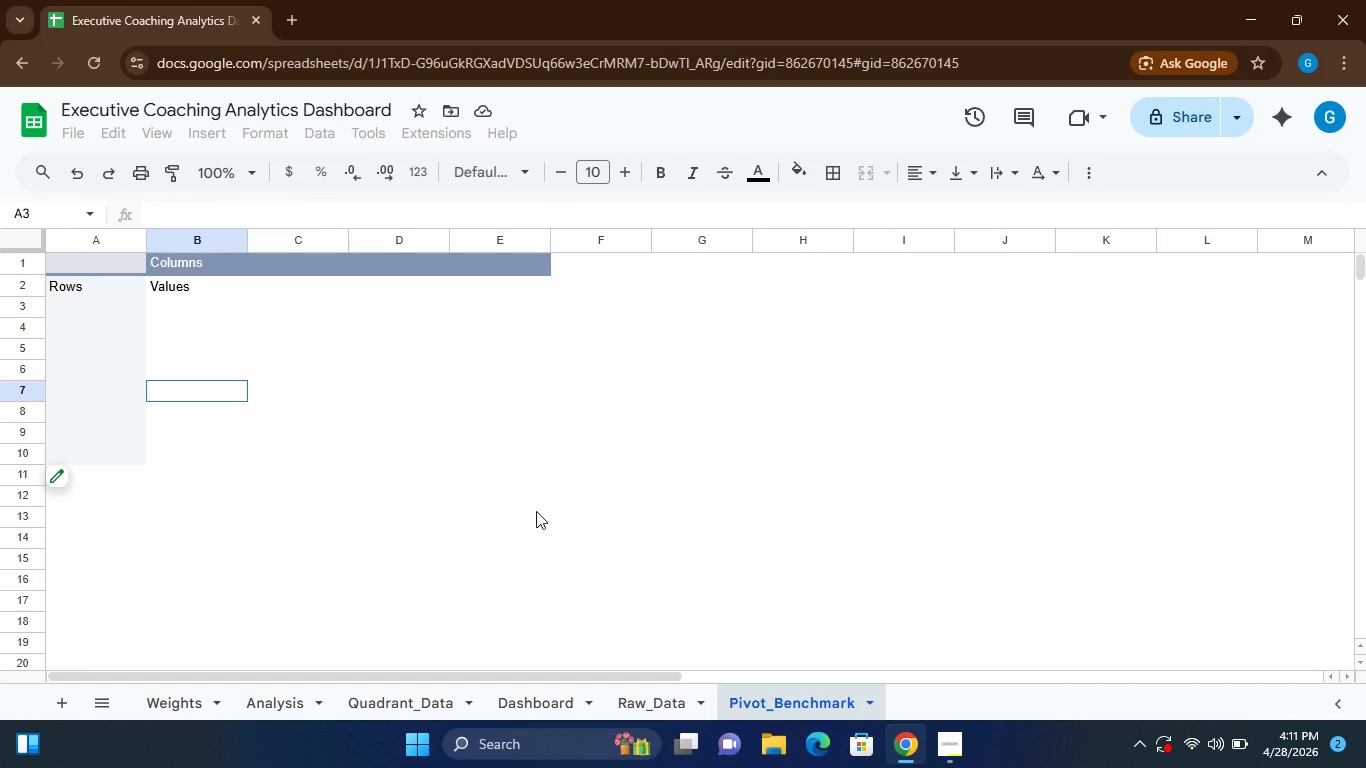 
wait(5.3)
 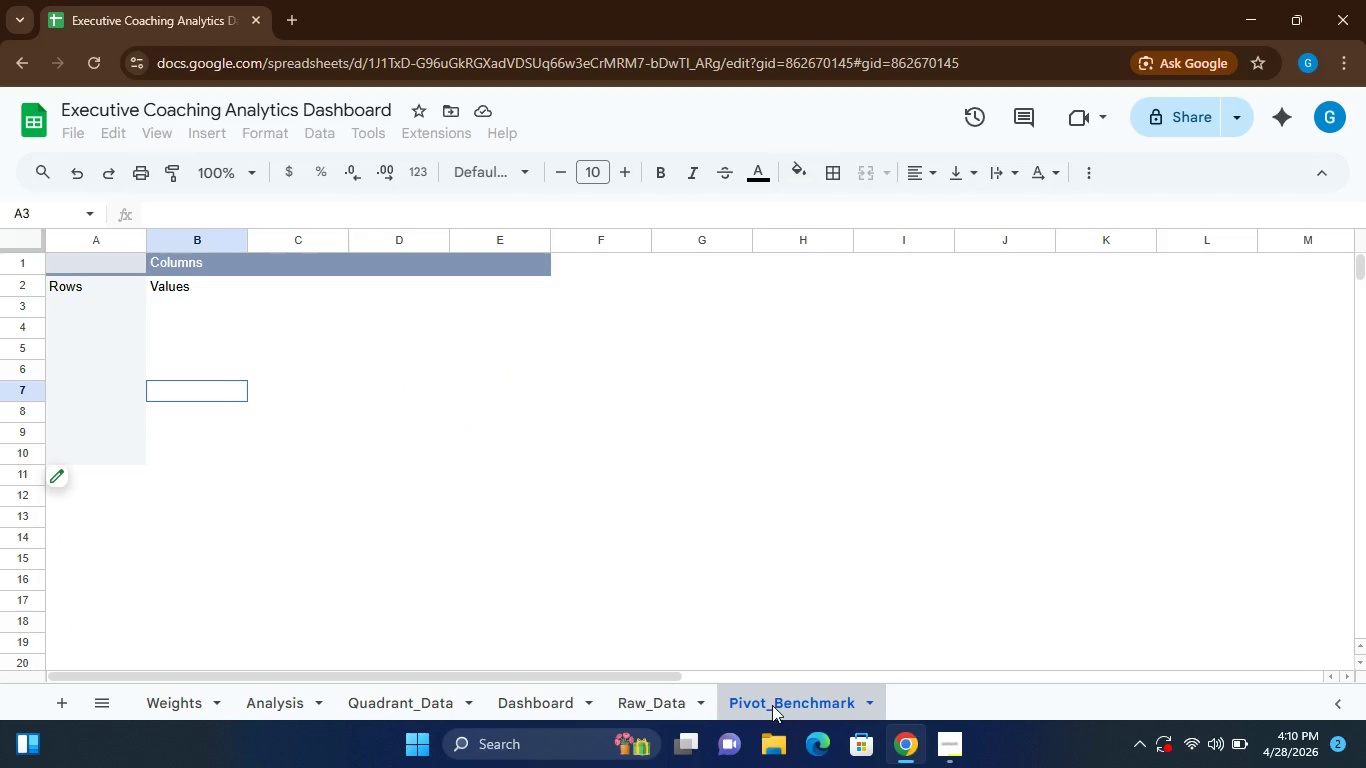 
left_click([747, 309])
 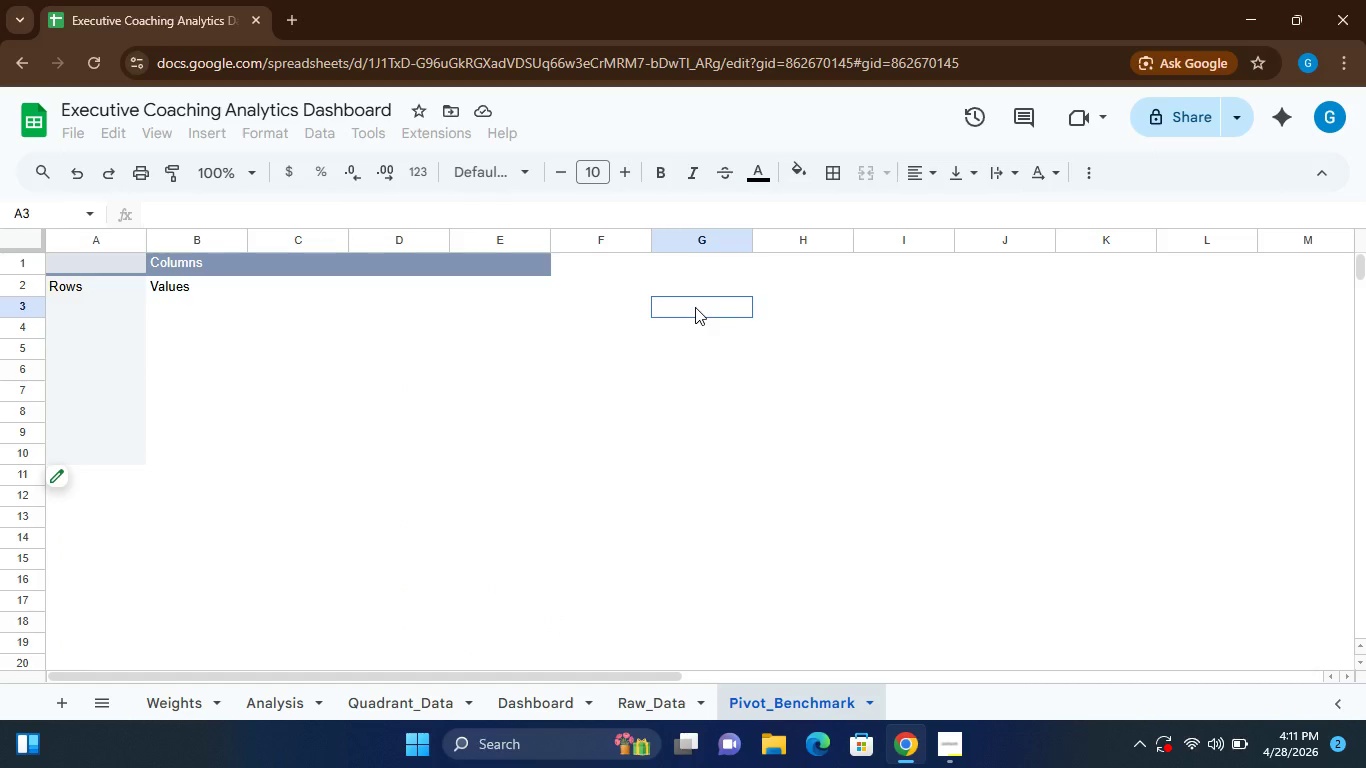 
wait(5.67)
 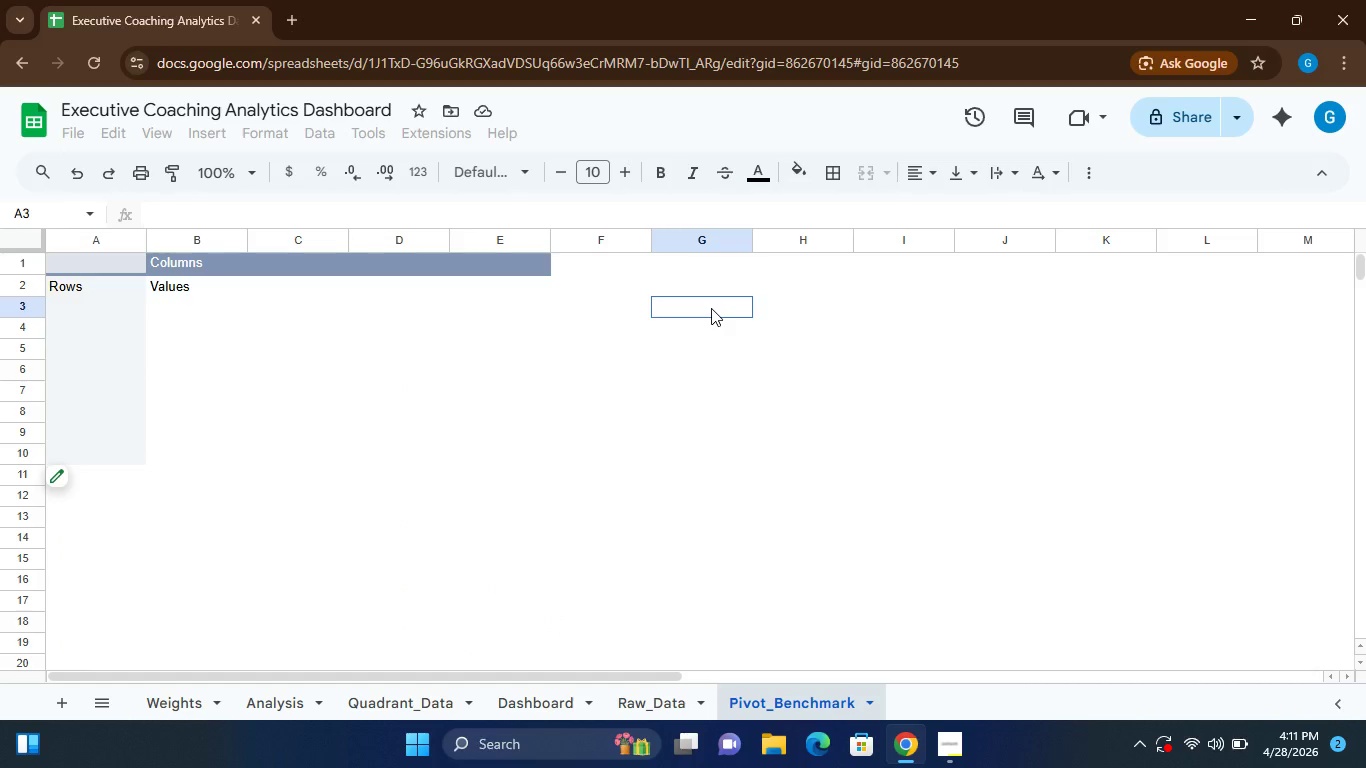 
left_click([373, 703])
 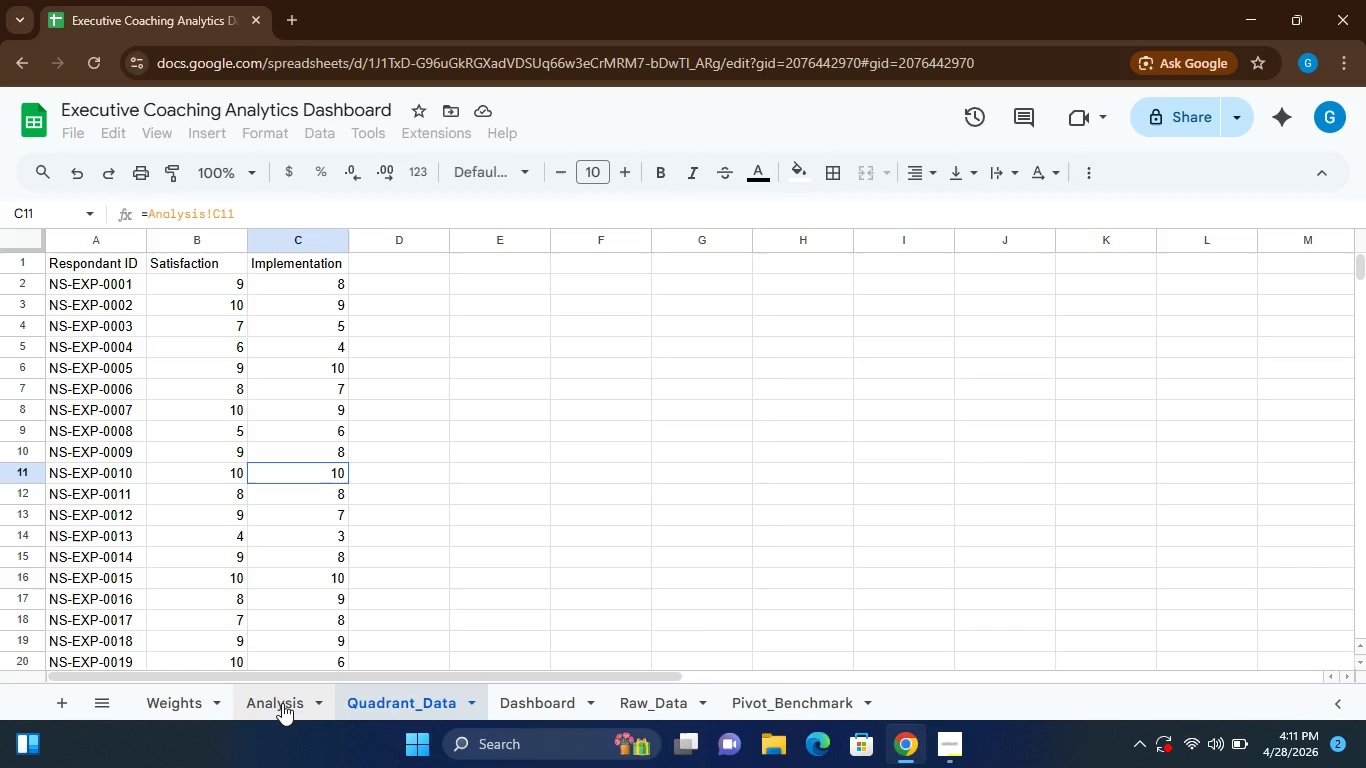 
left_click([282, 703])
 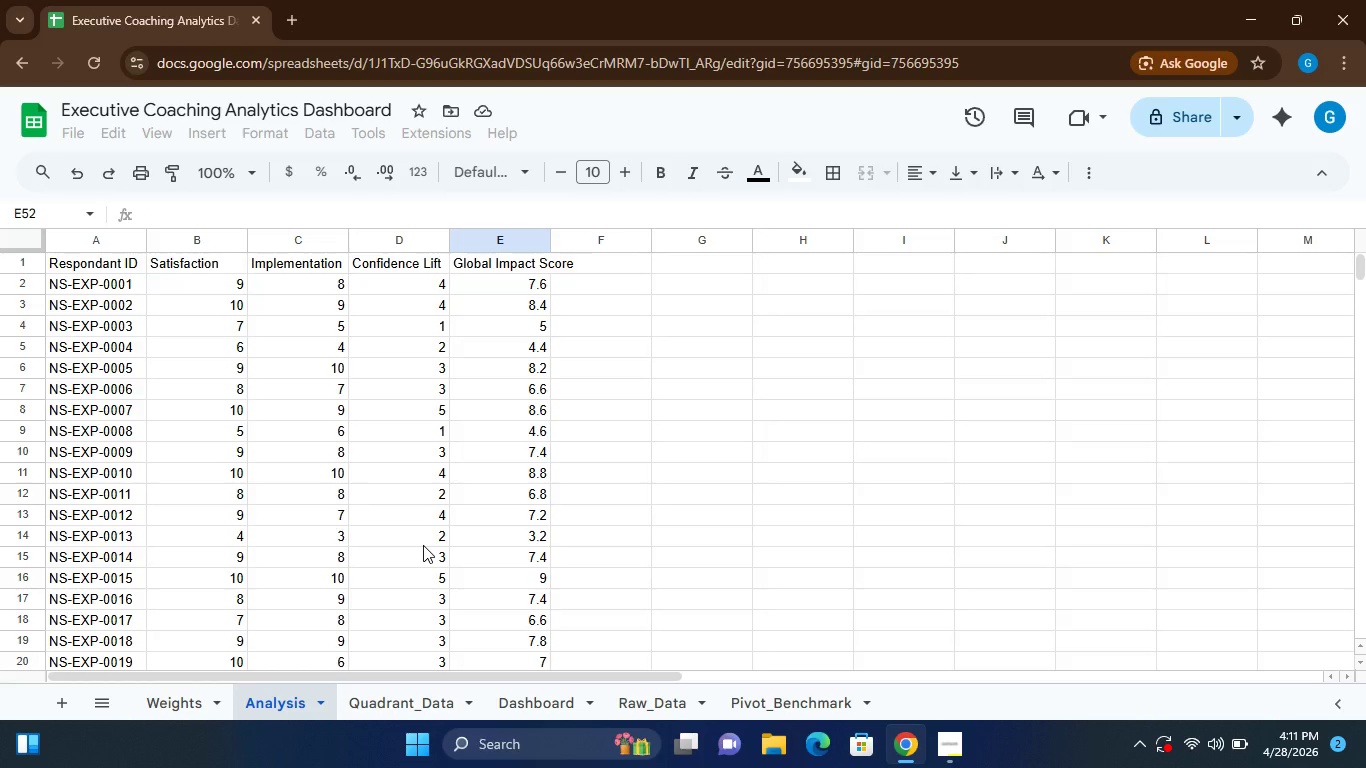 
wait(9.51)
 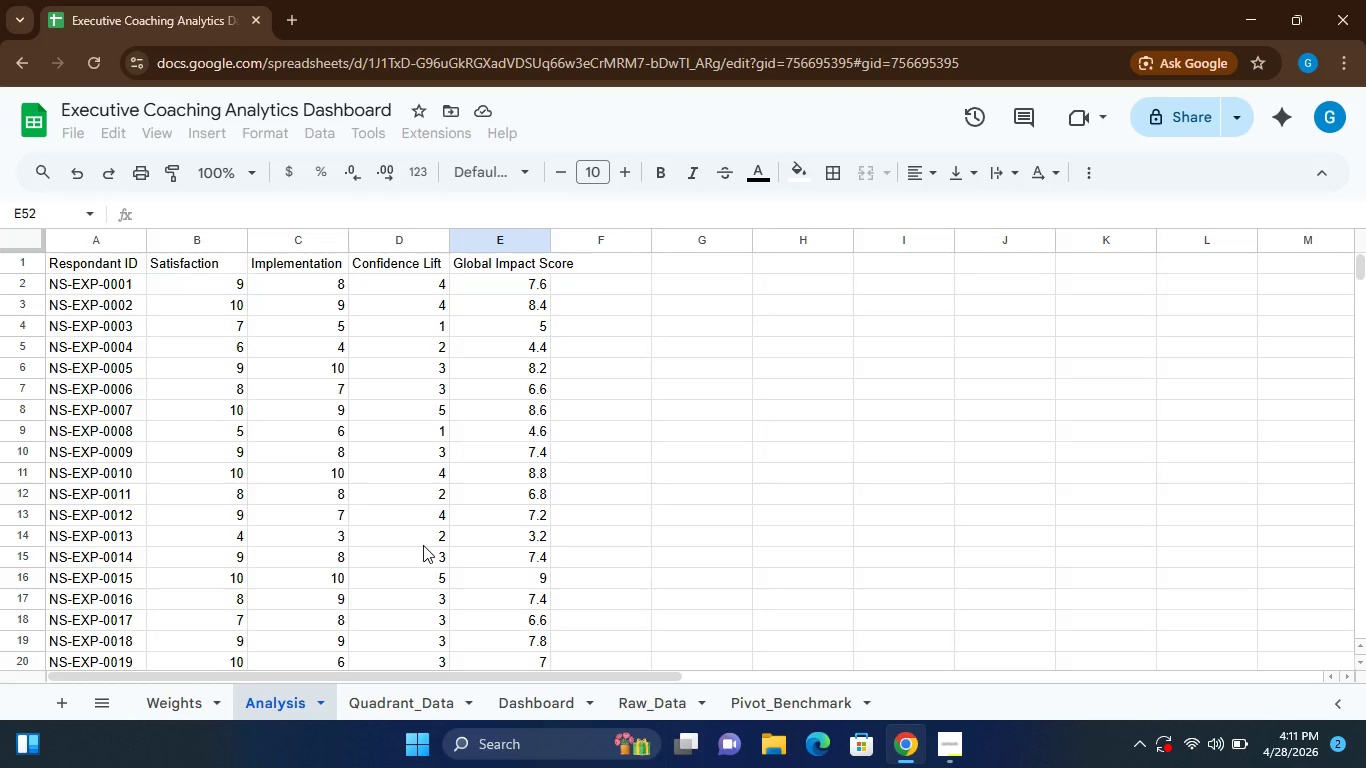 
left_click([176, 702])
 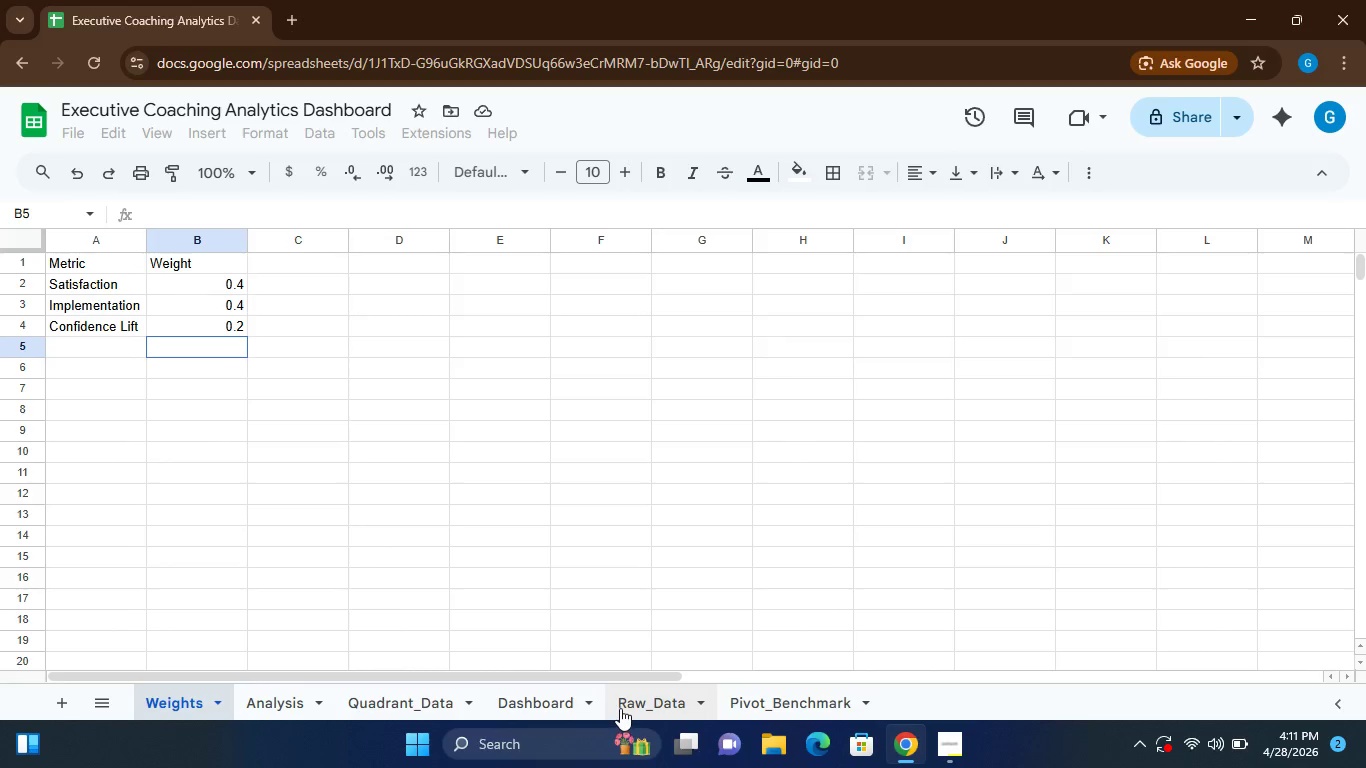 
left_click([638, 707])
 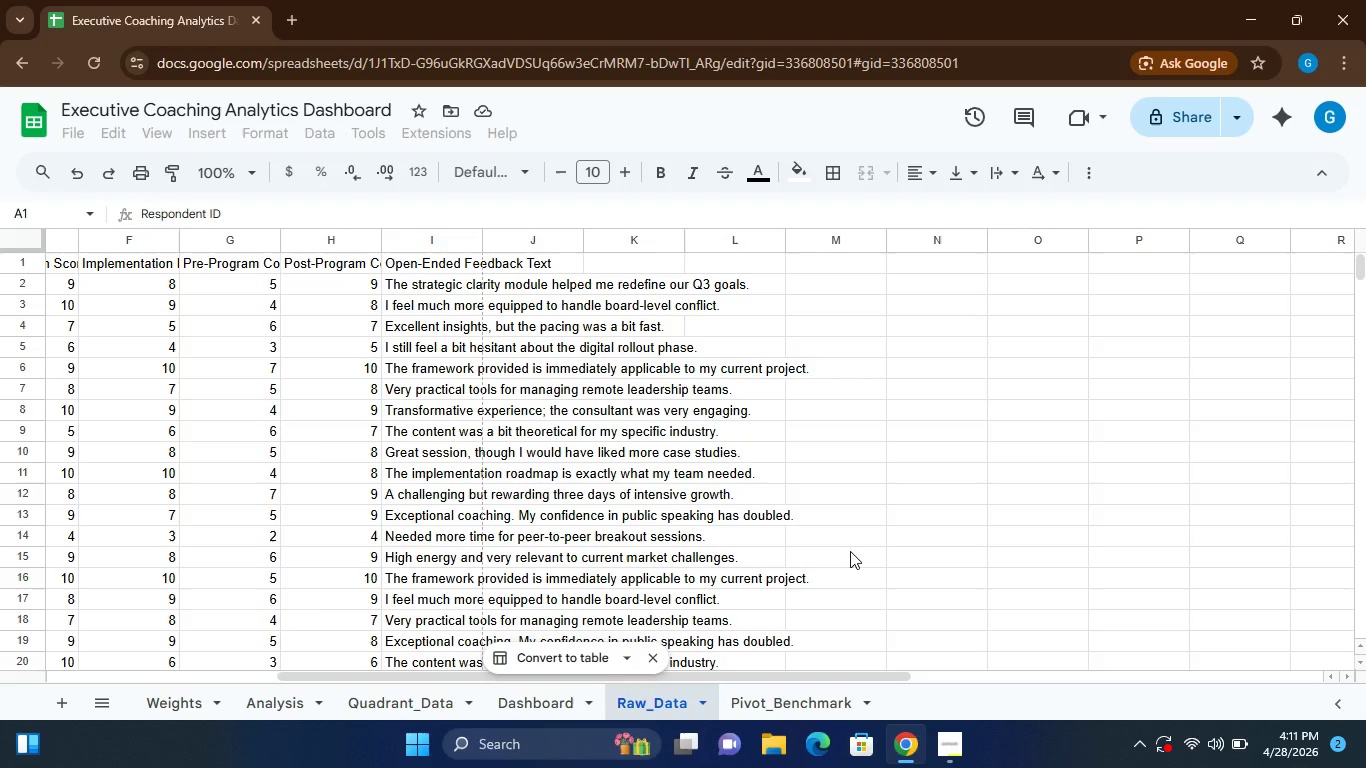 
wait(12.86)
 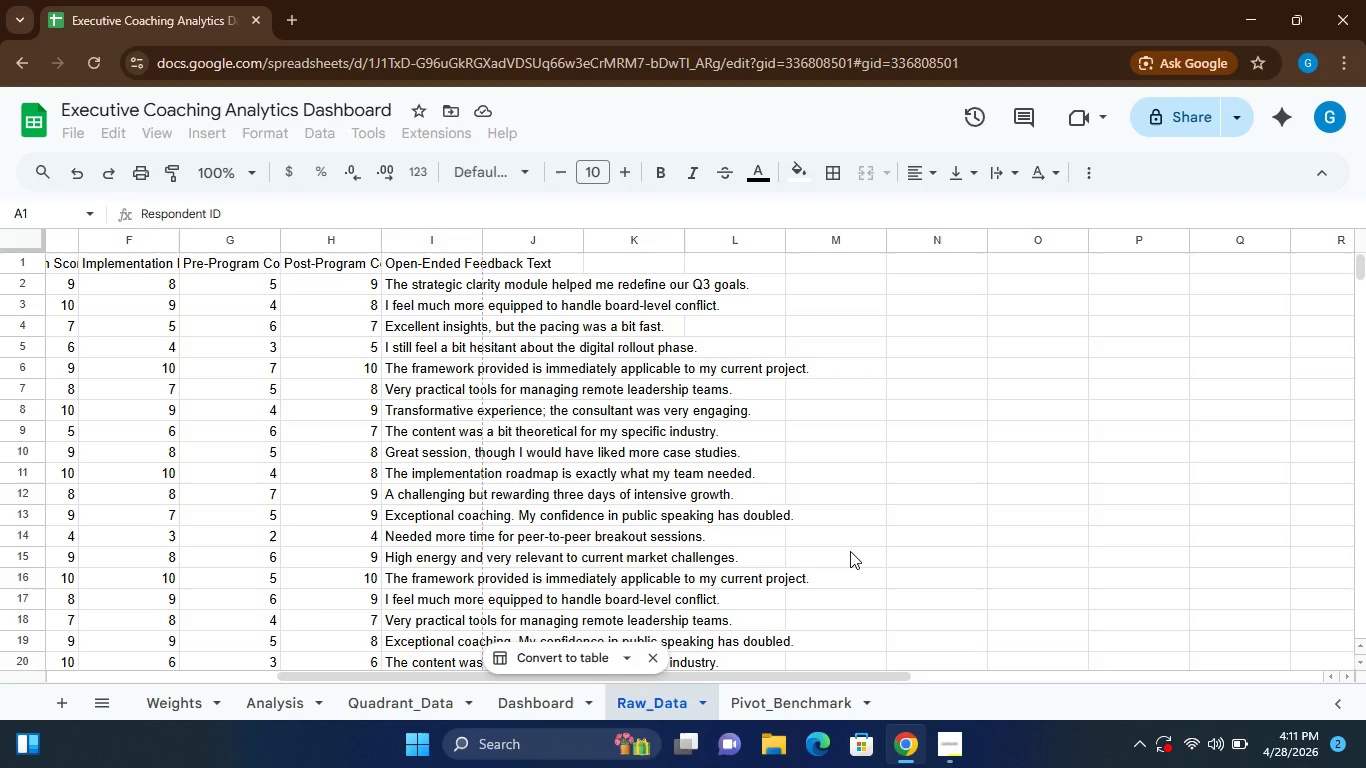 
left_click([930, 288])
 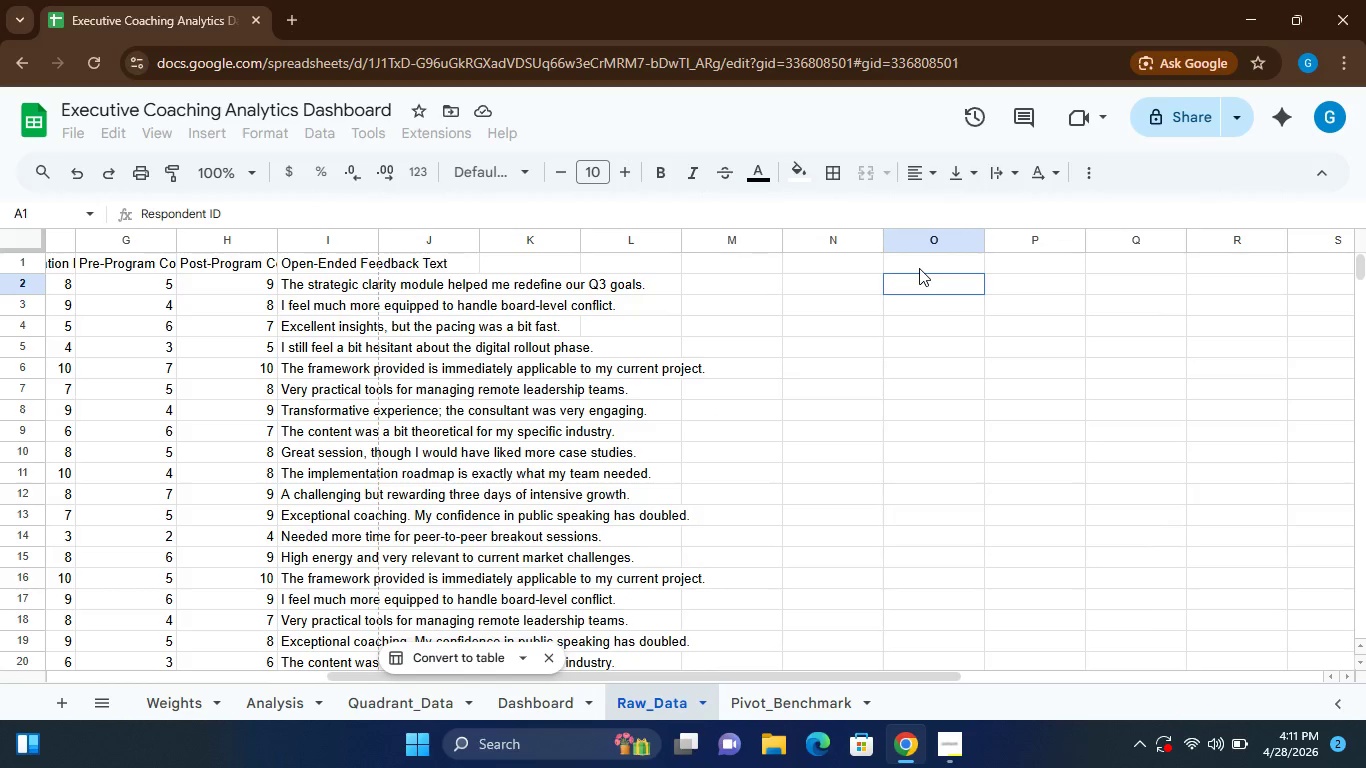 
left_click([919, 262])
 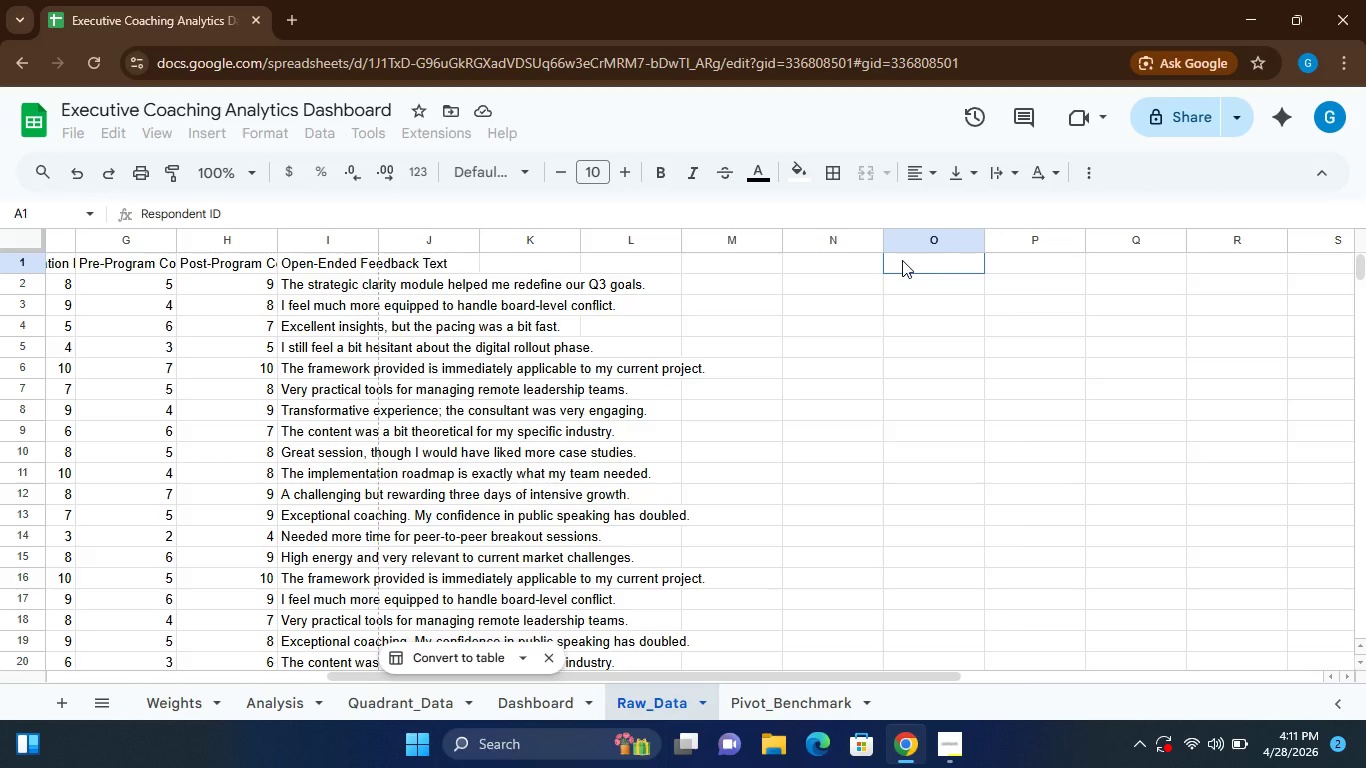 
wait(13.38)
 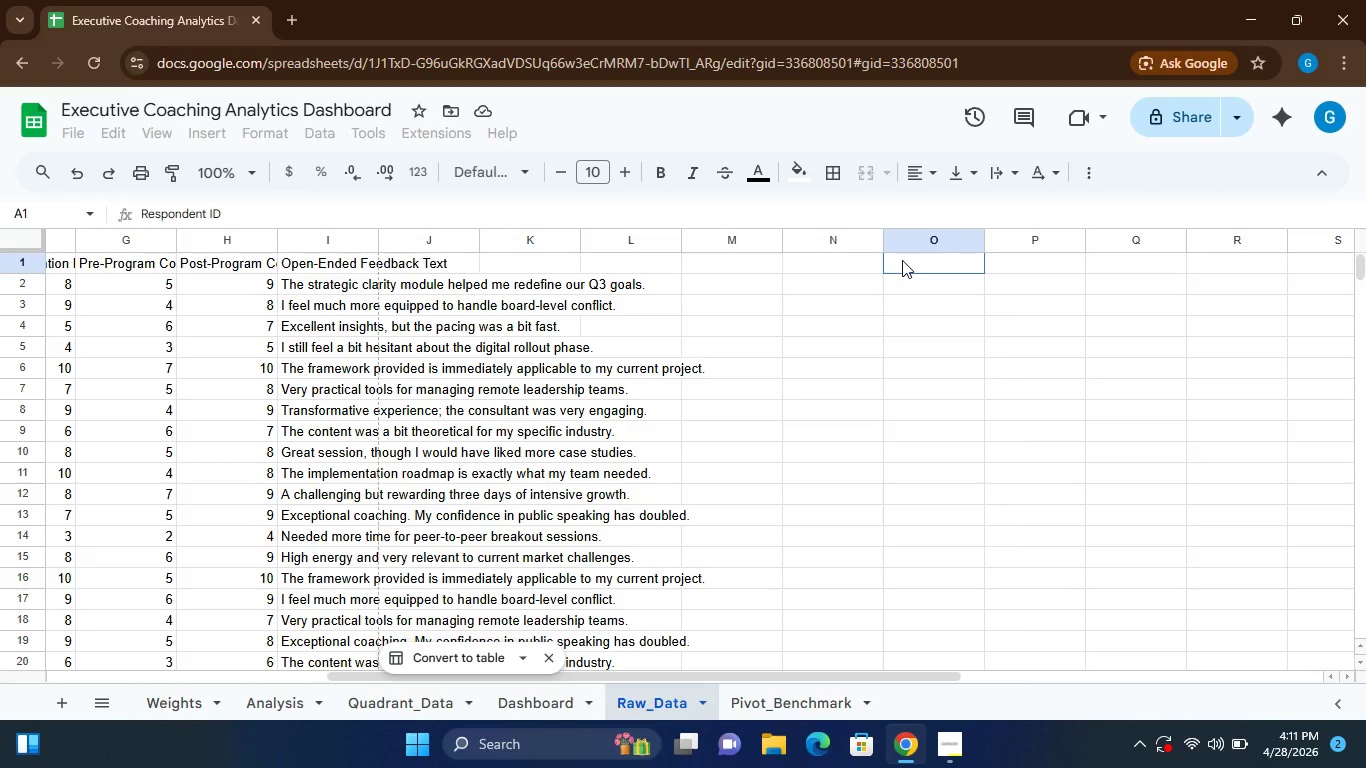 
key(C)
 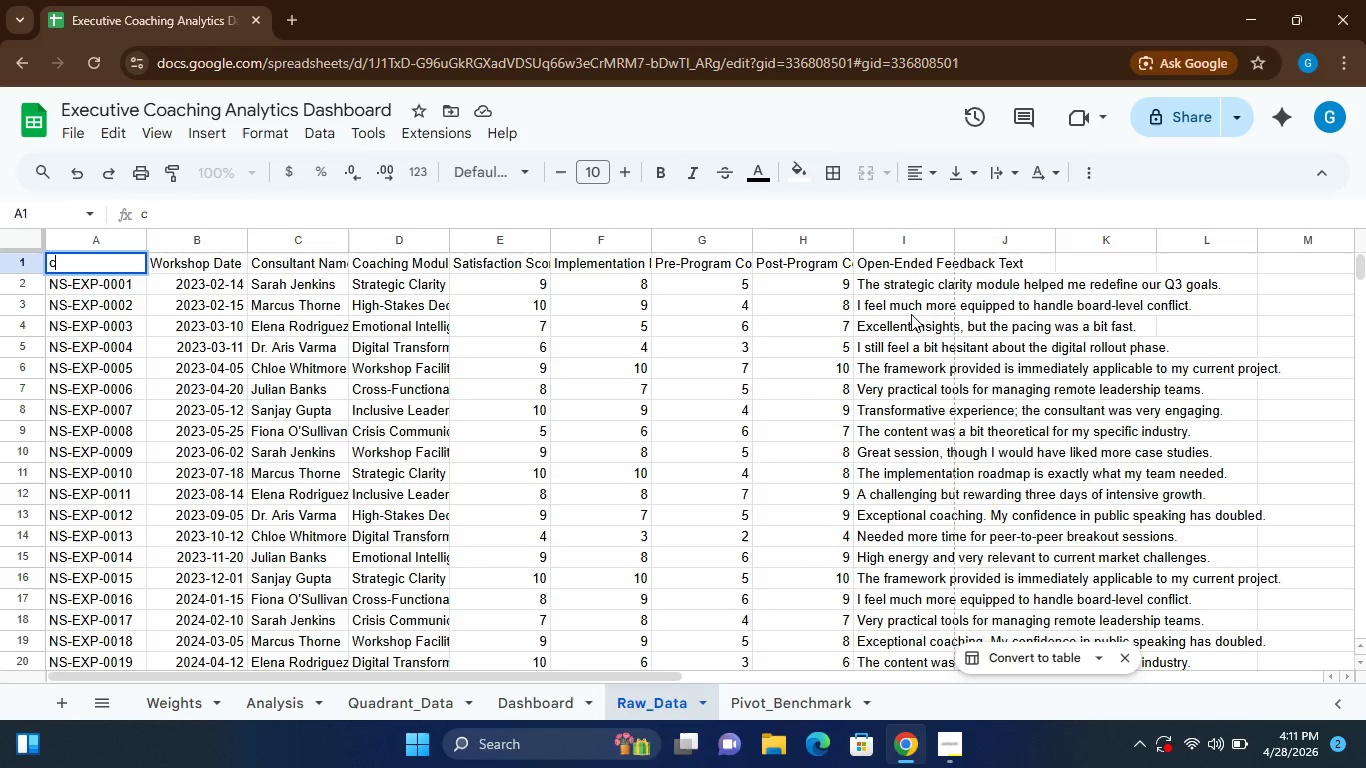 
key(Control+Z)
 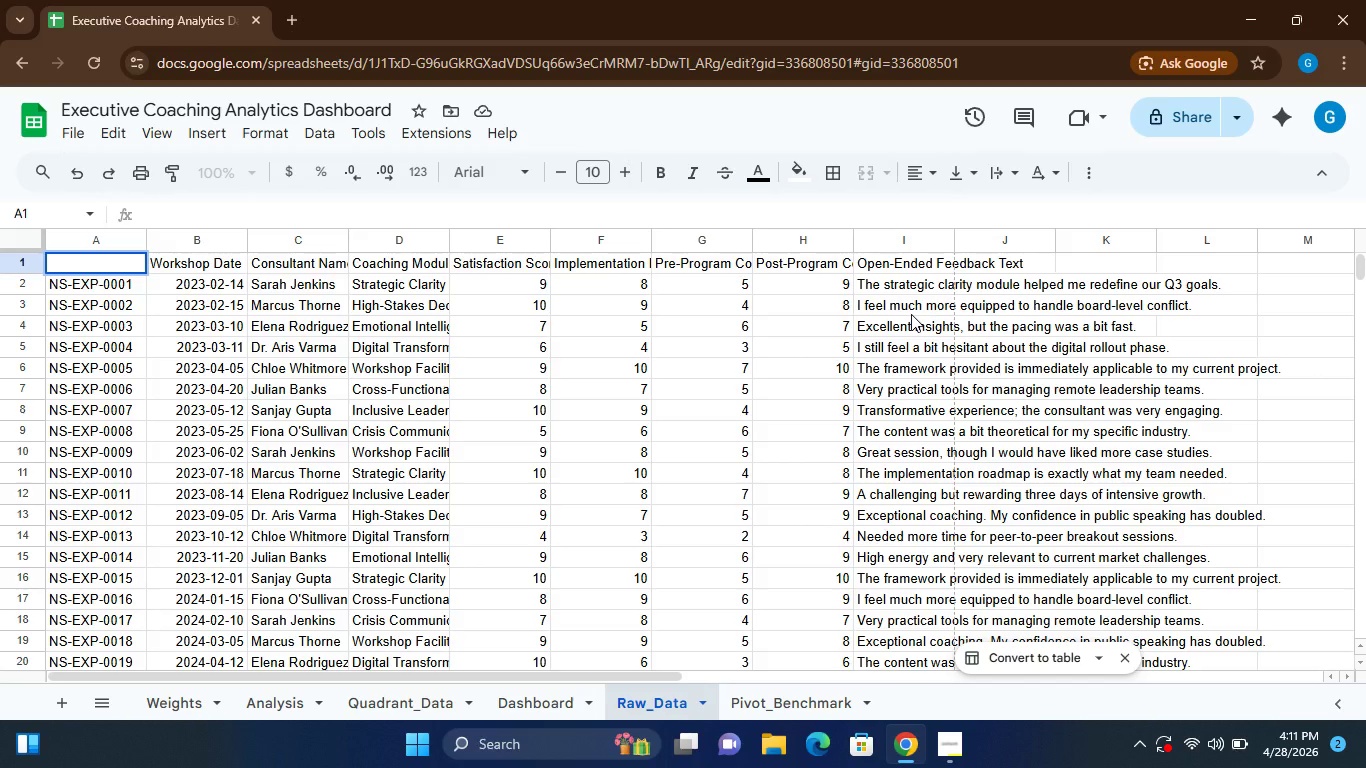 
key(Control+Z)
 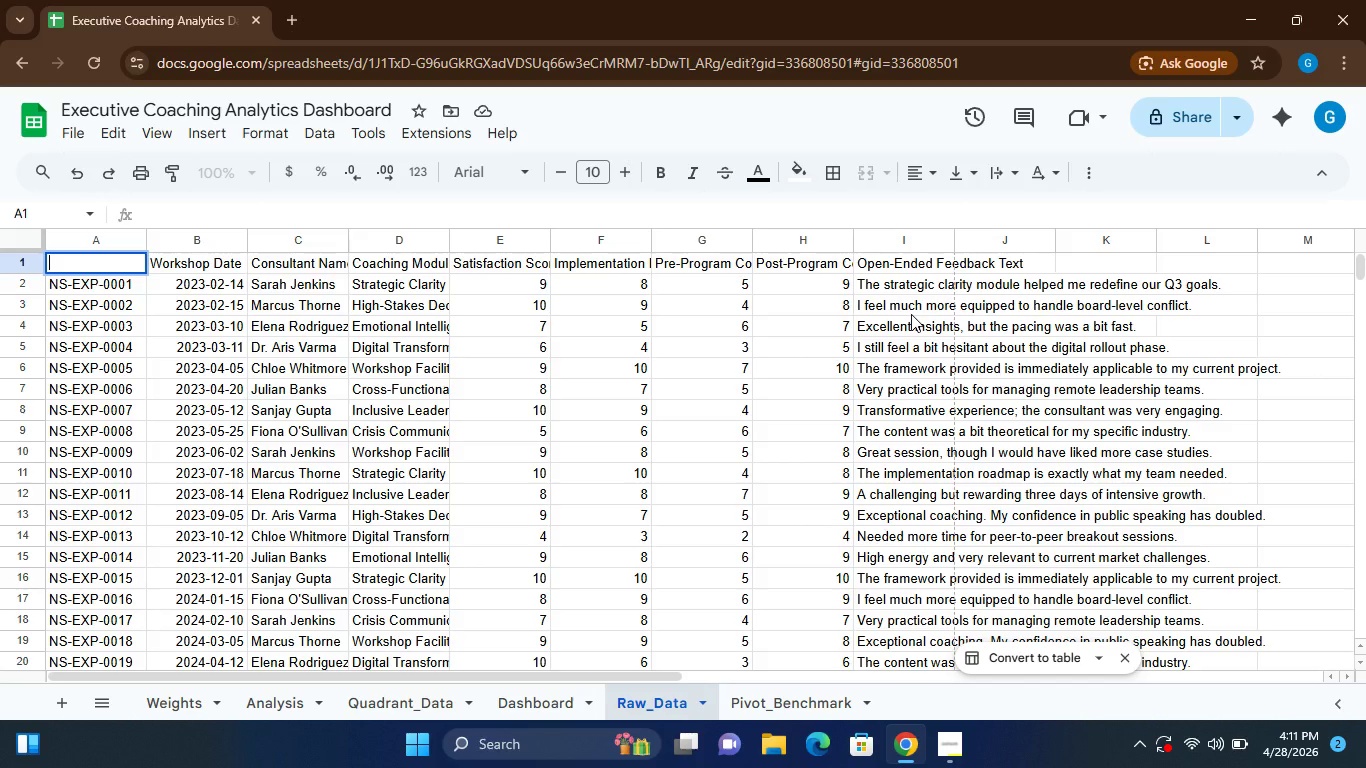 
key(Control+Y)
 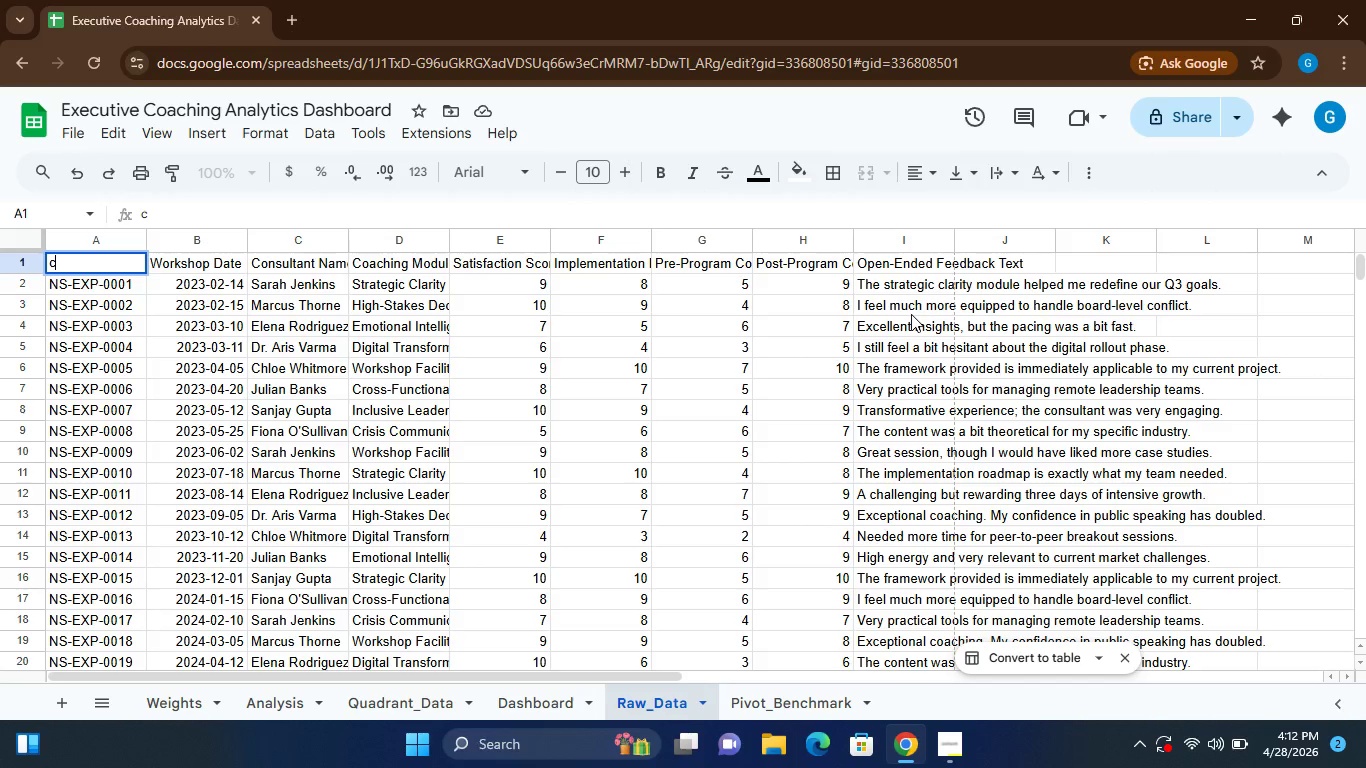 
key(Control+Y)
 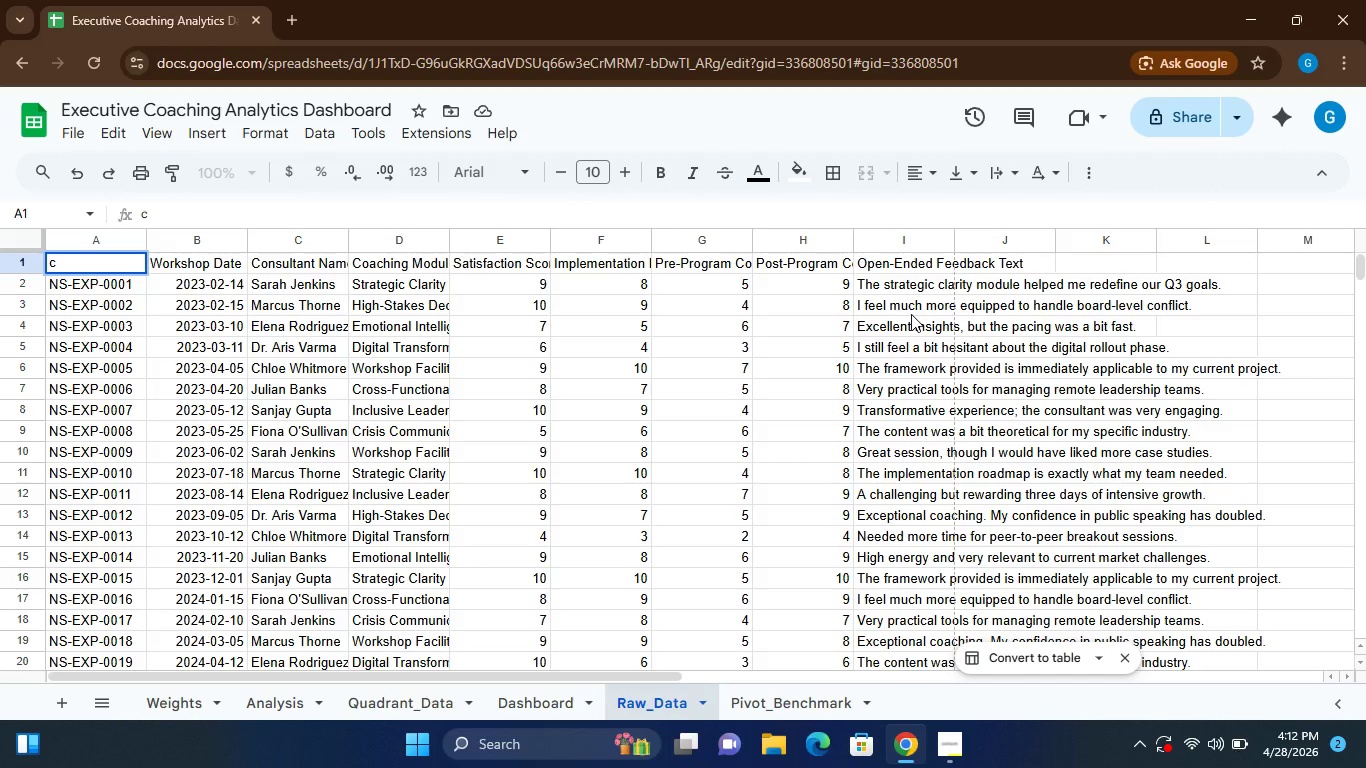 
key(Control+Y)
 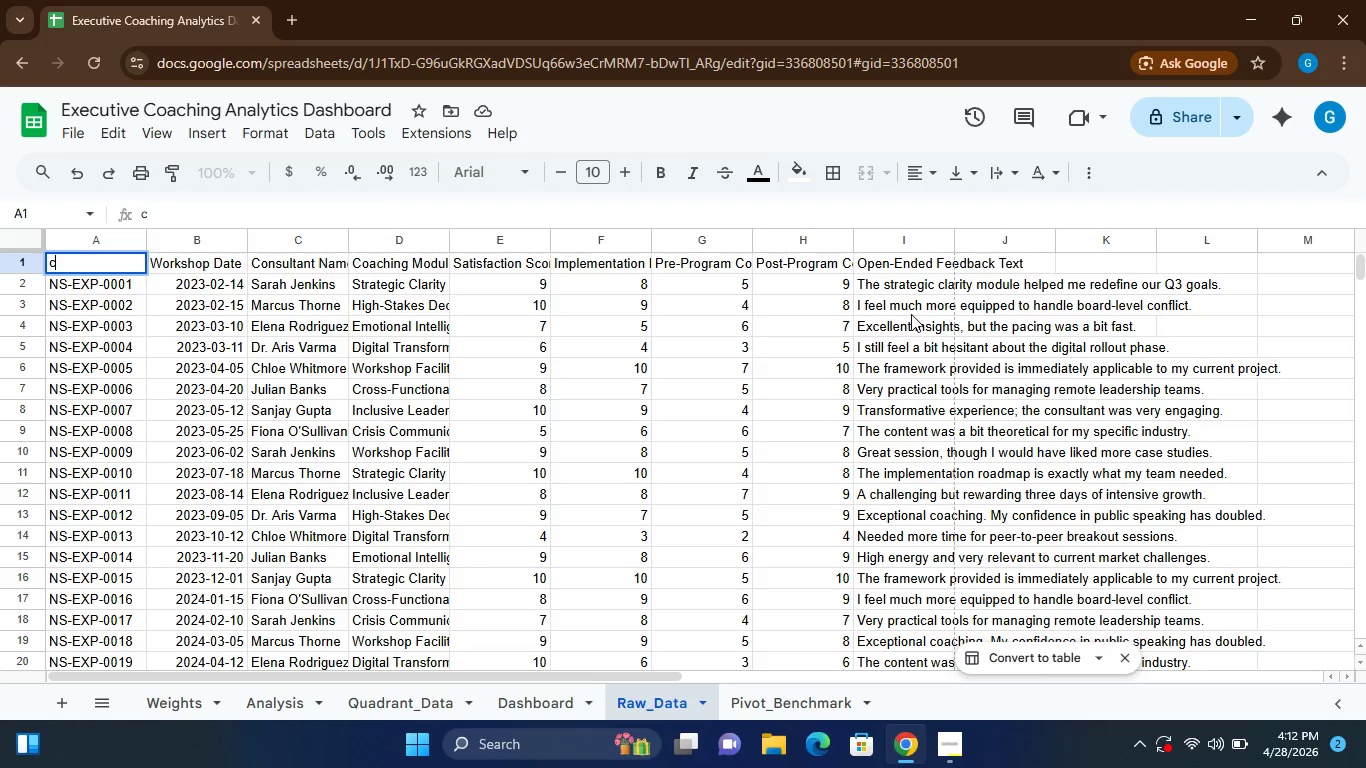 
key(Backspace)
 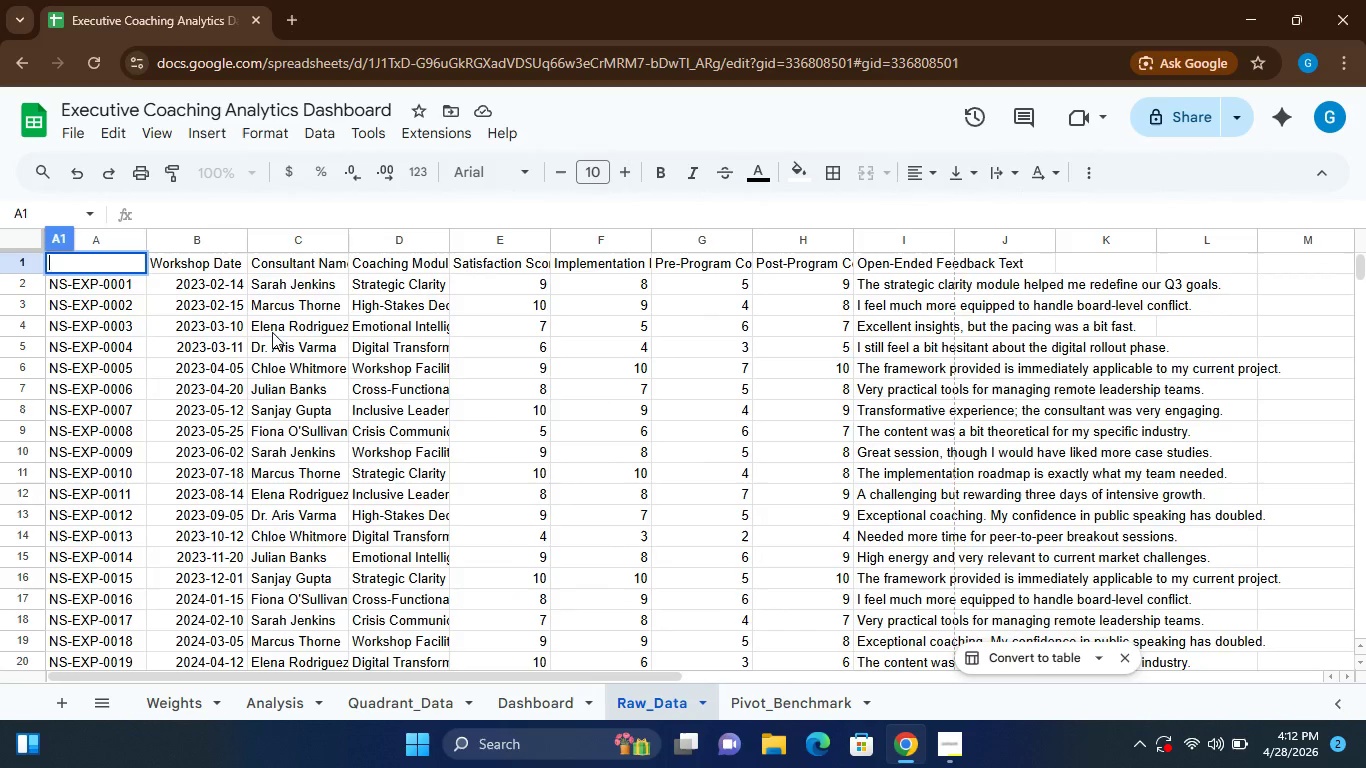 
wait(7.55)
 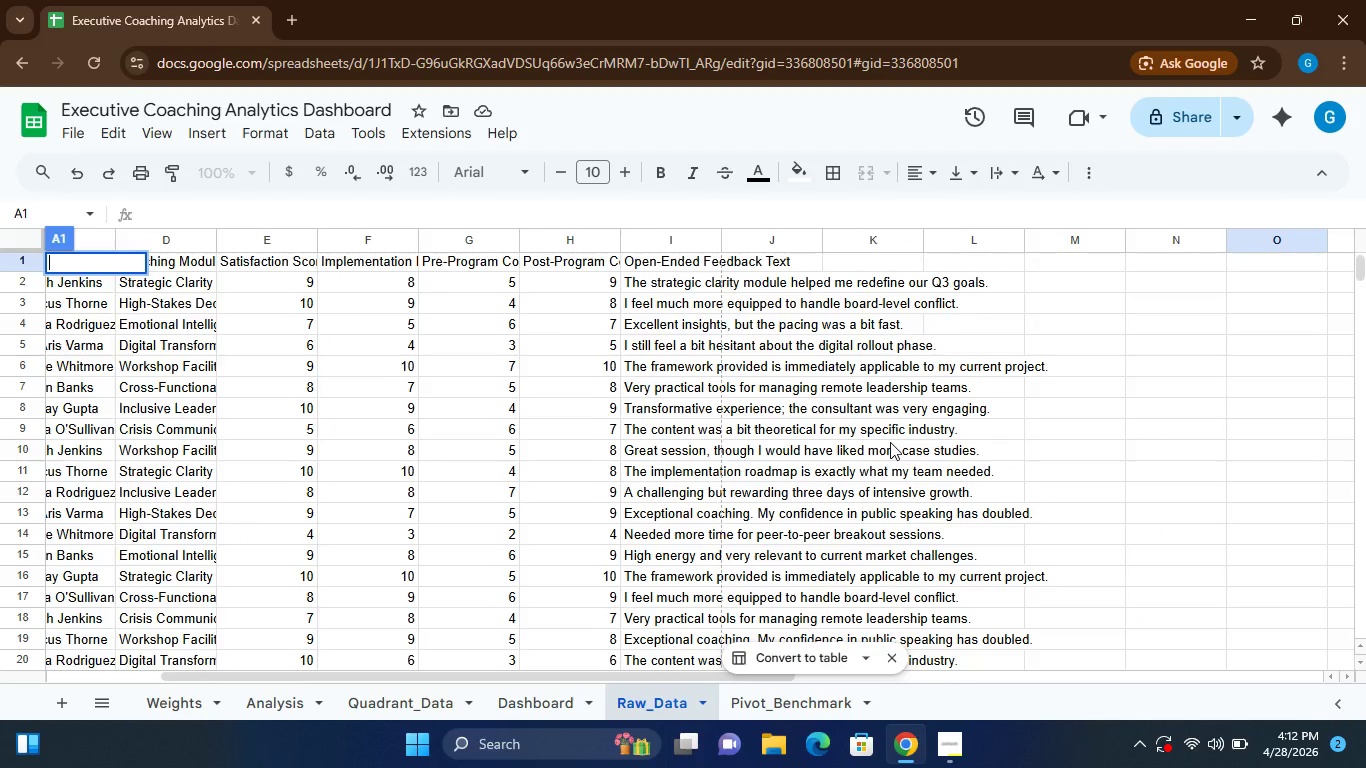 
left_click([89, 262])
 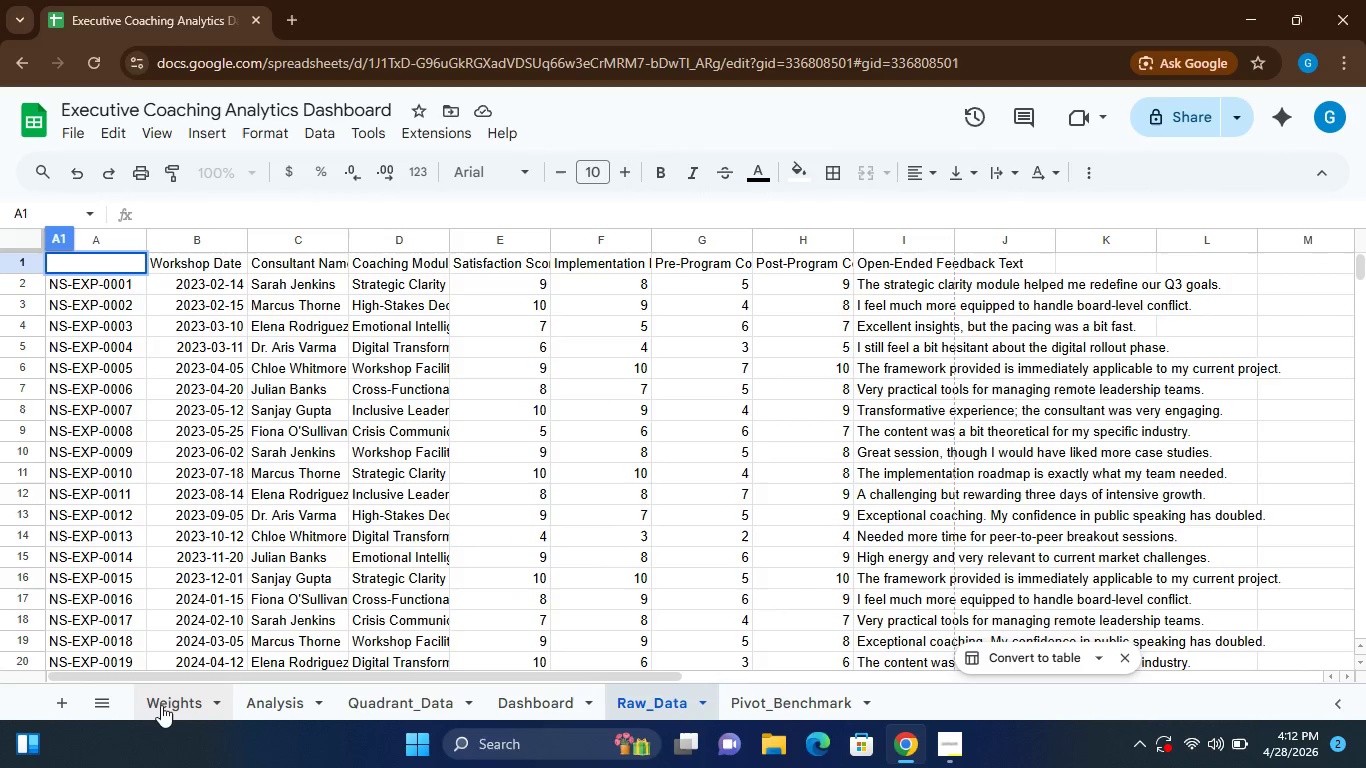 
left_click([170, 704])
 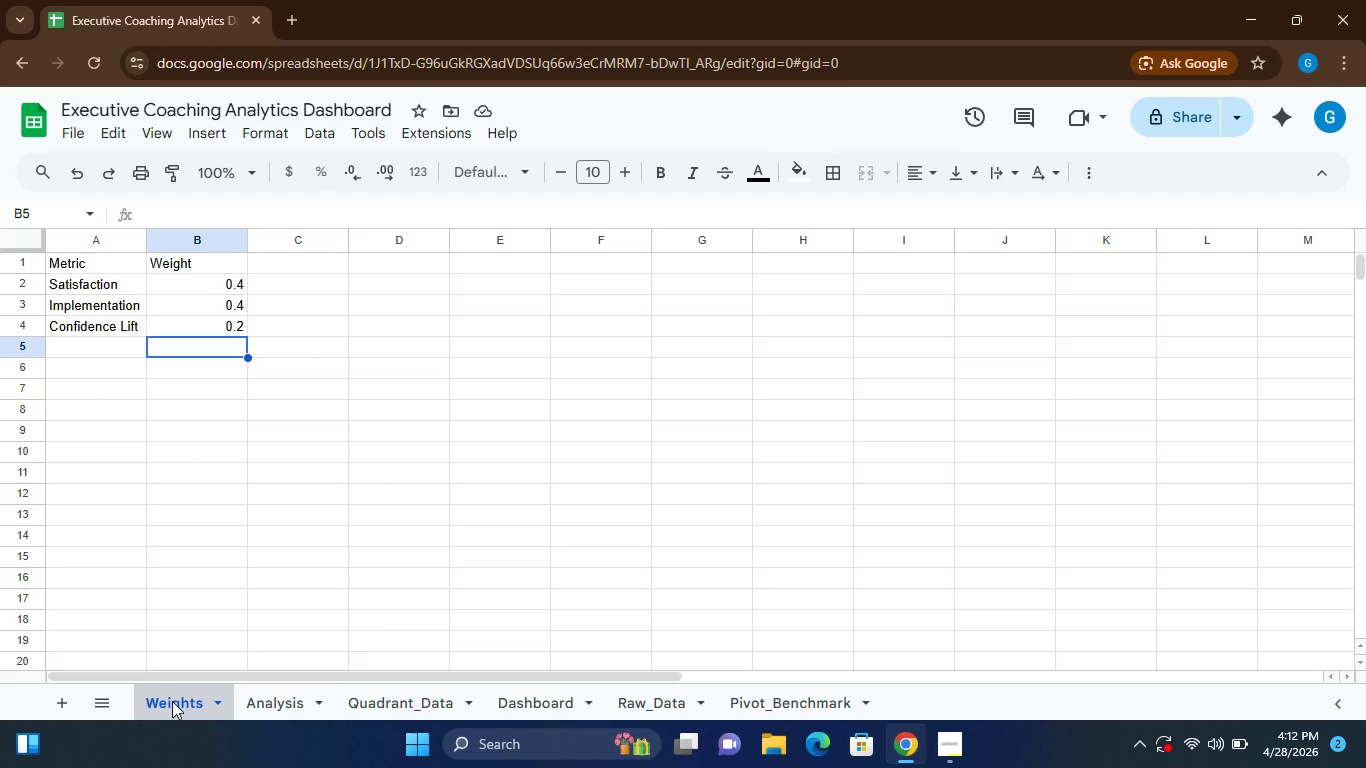 
left_click([278, 701])
 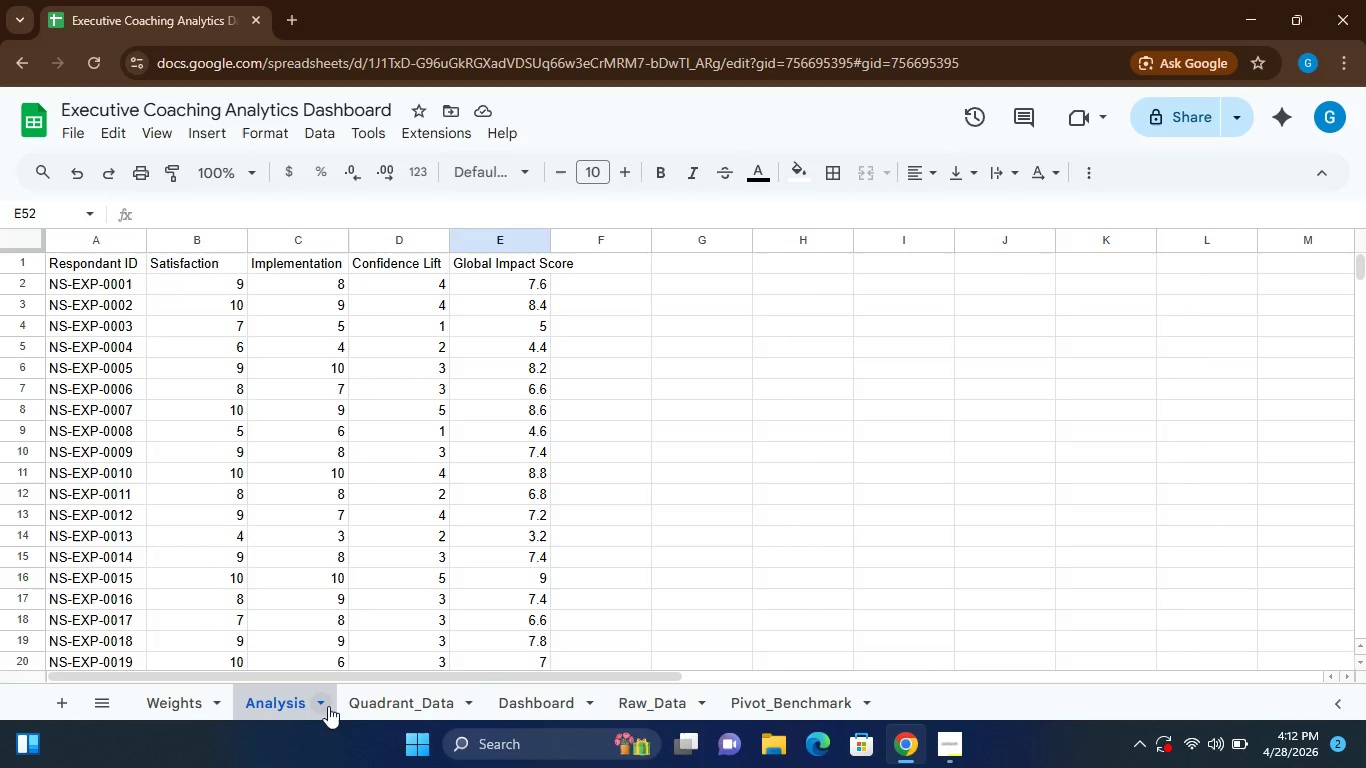 
left_click([377, 701])
 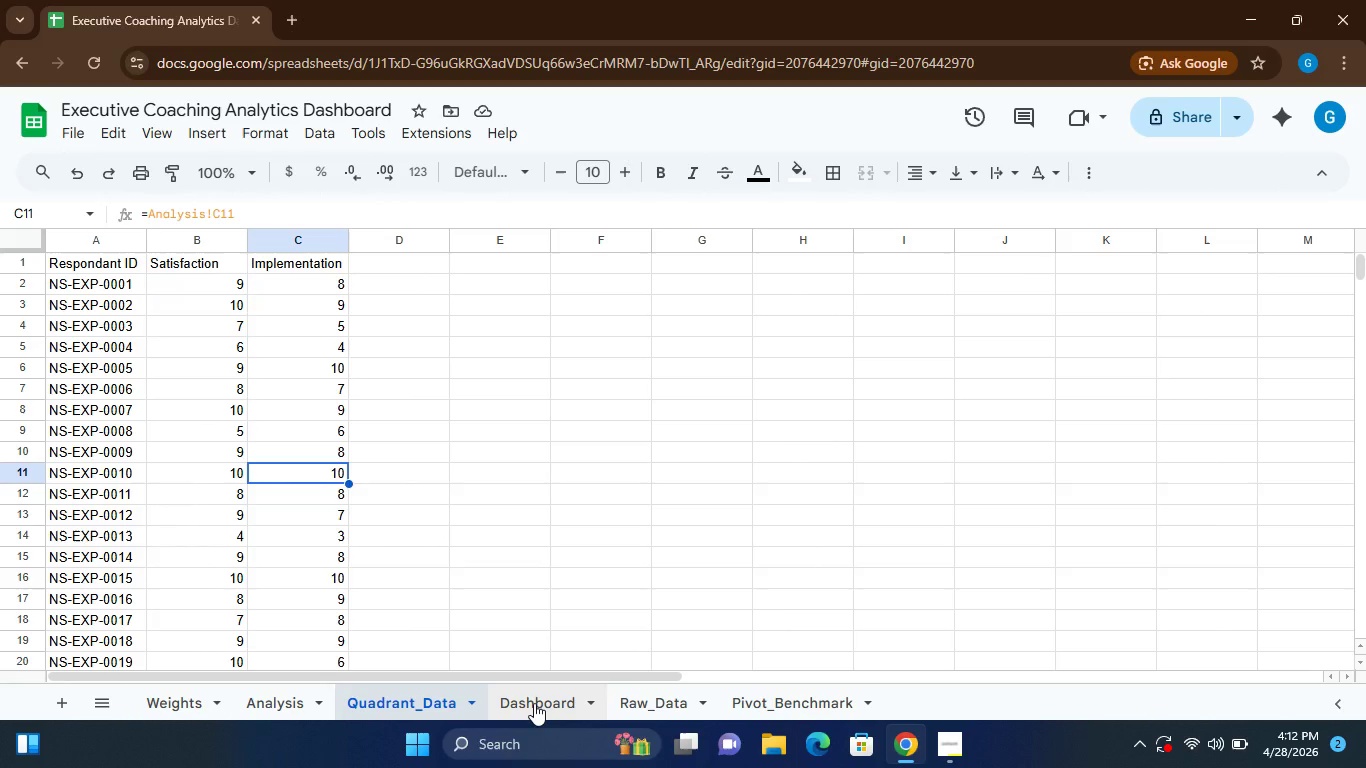 
left_click([534, 703])
 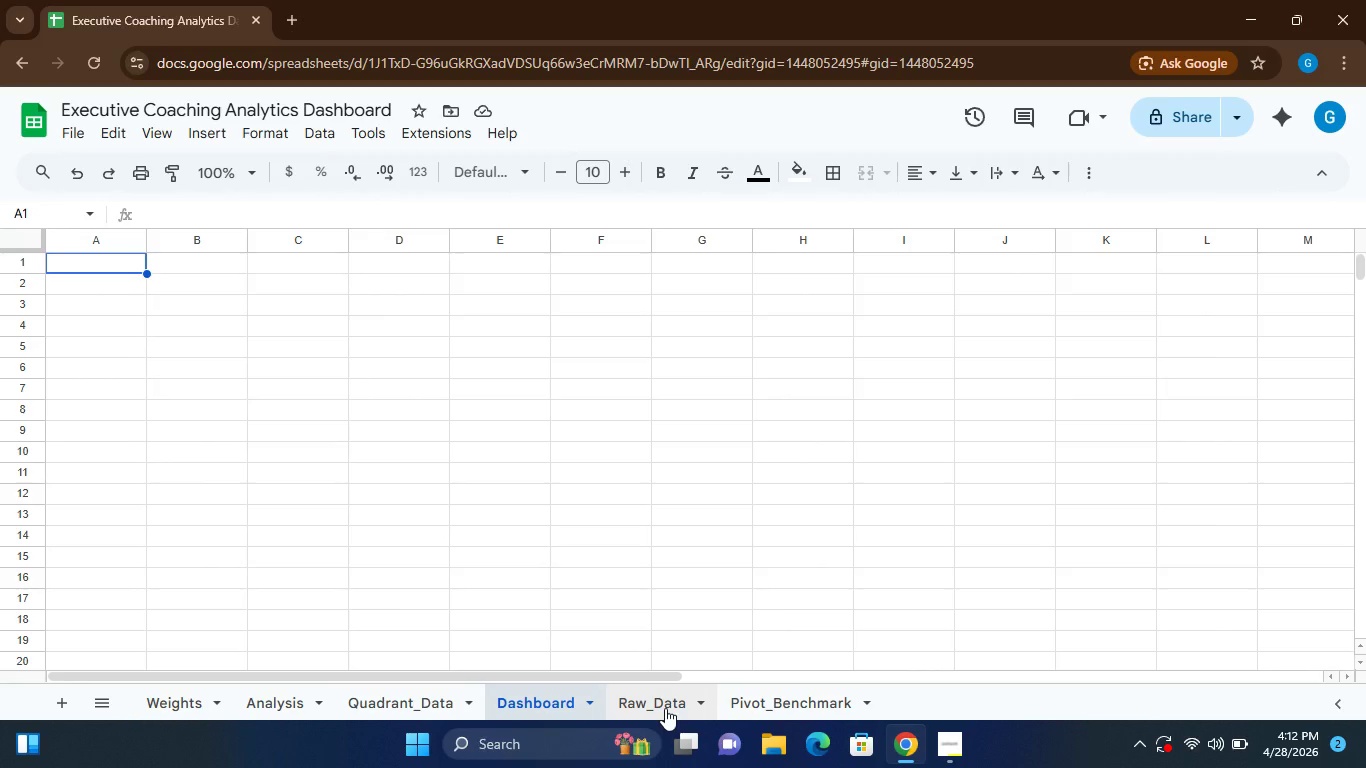 
left_click([665, 708])
 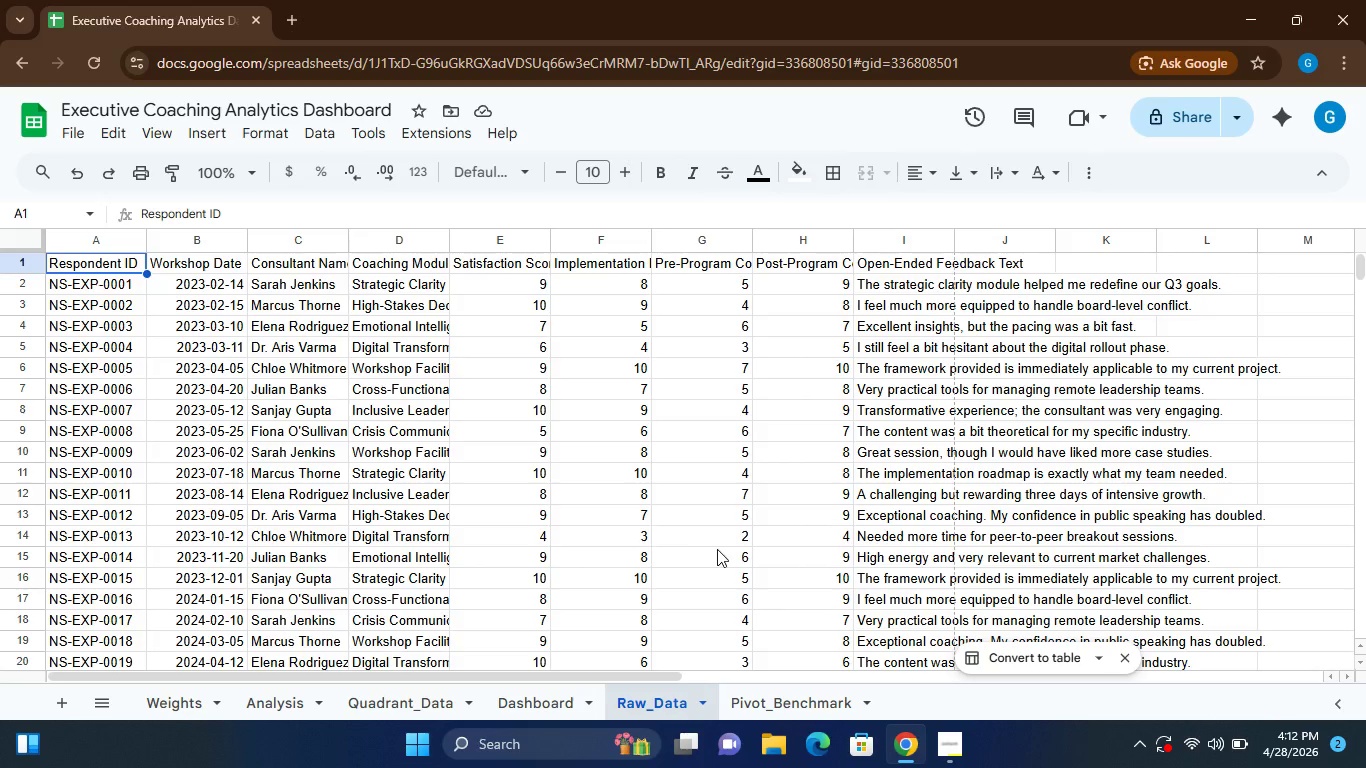 
wait(8.12)
 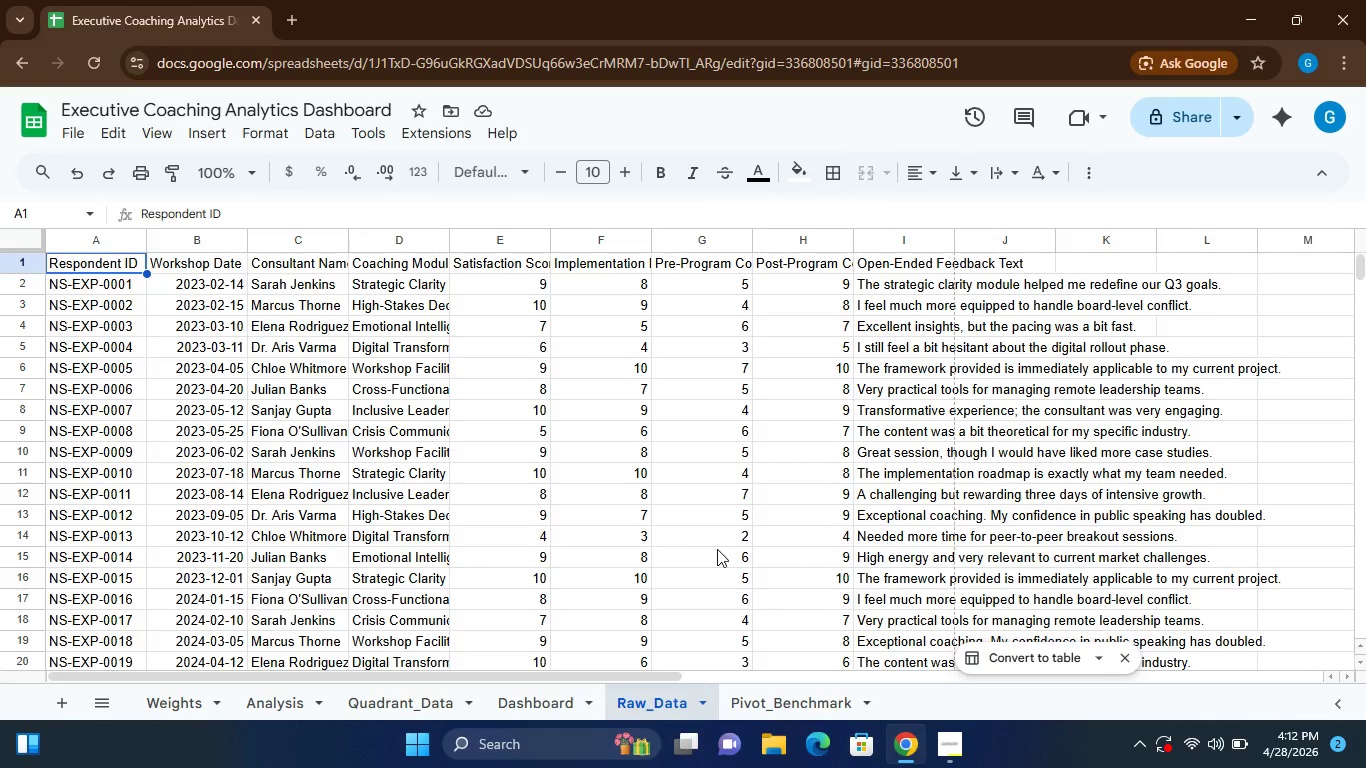 
left_click([1047, 263])
 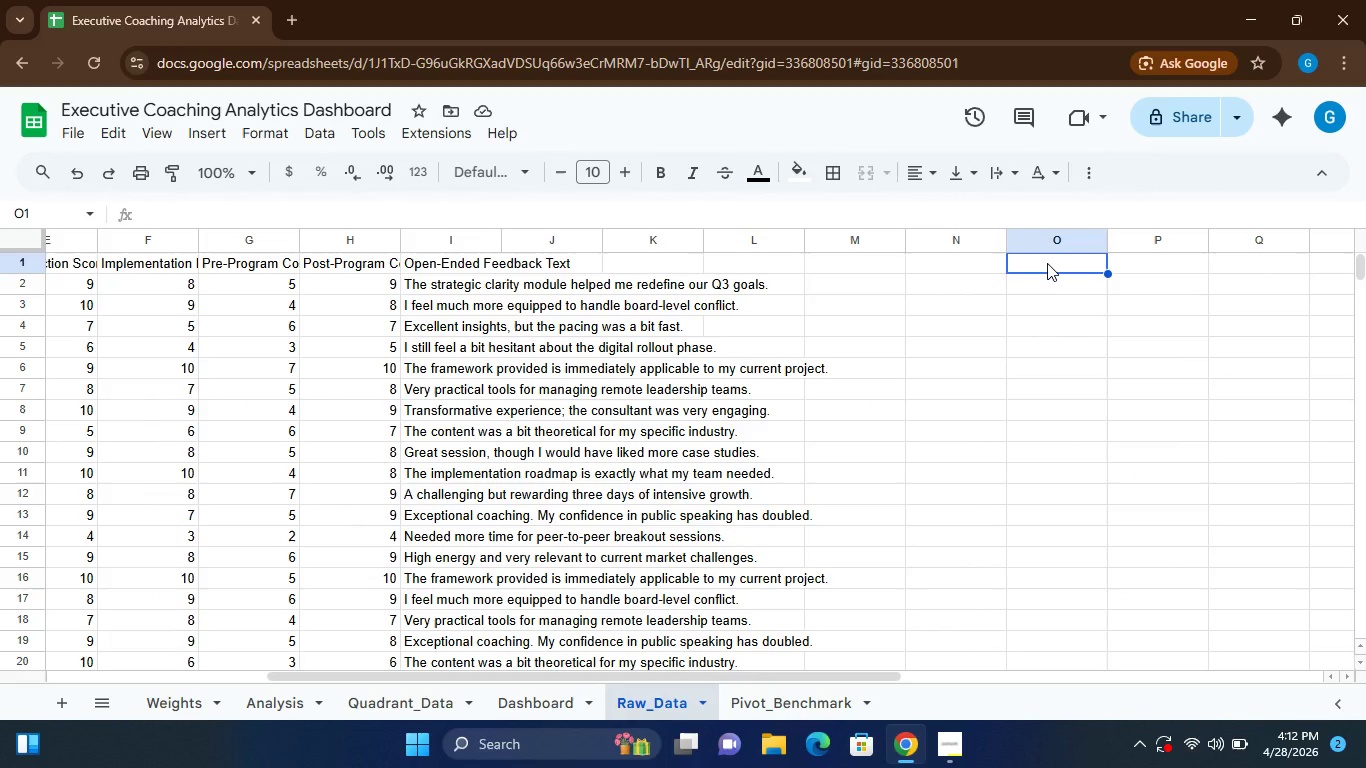 
type(Confidence Lift)
 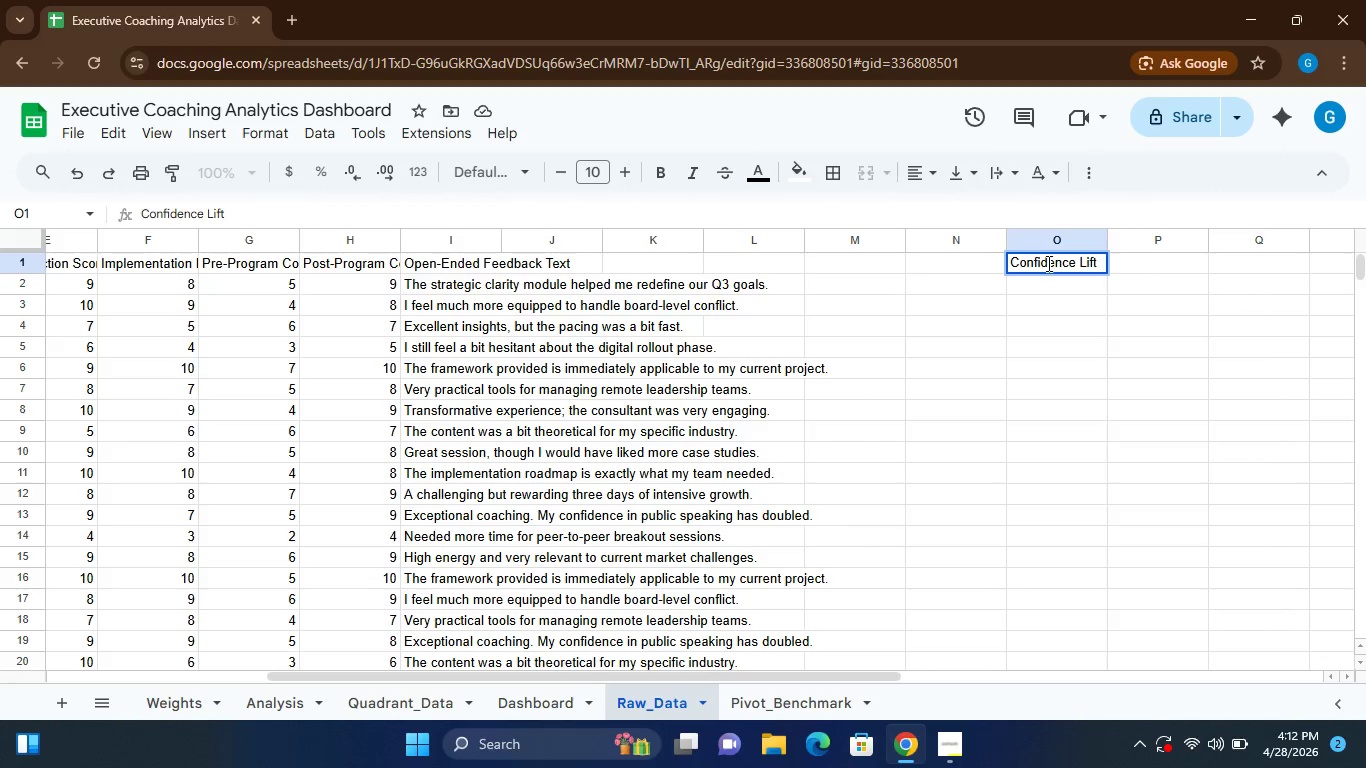 
key(ArrowRight)
 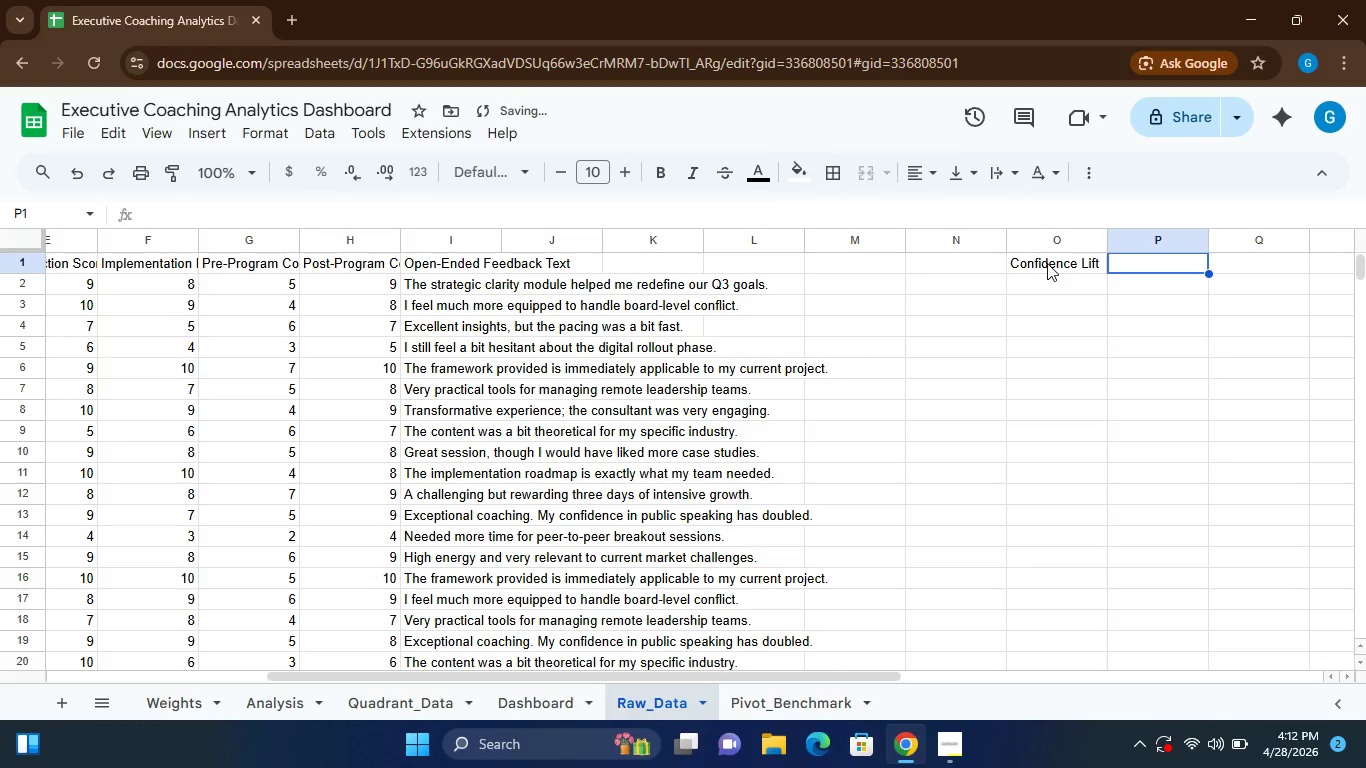 
type(=H2-G2)
 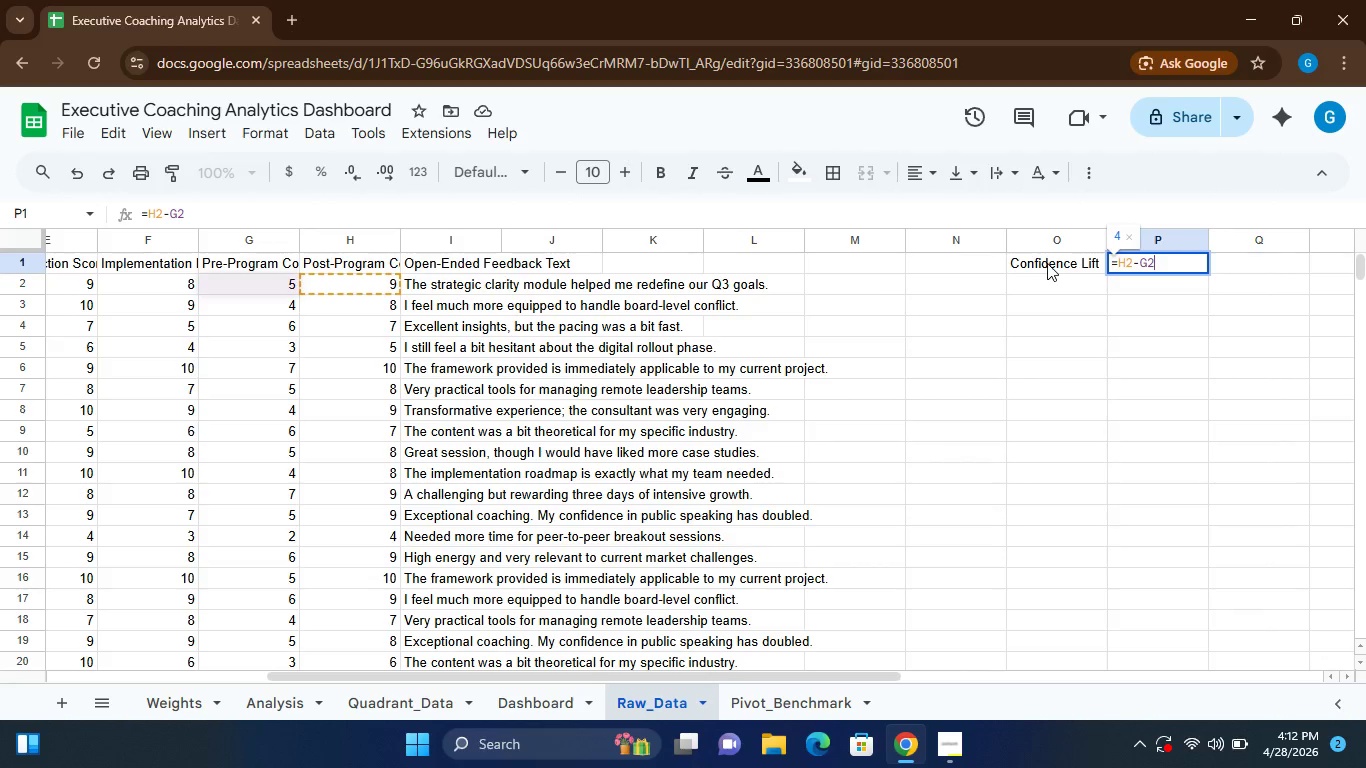 
key(Enter)
 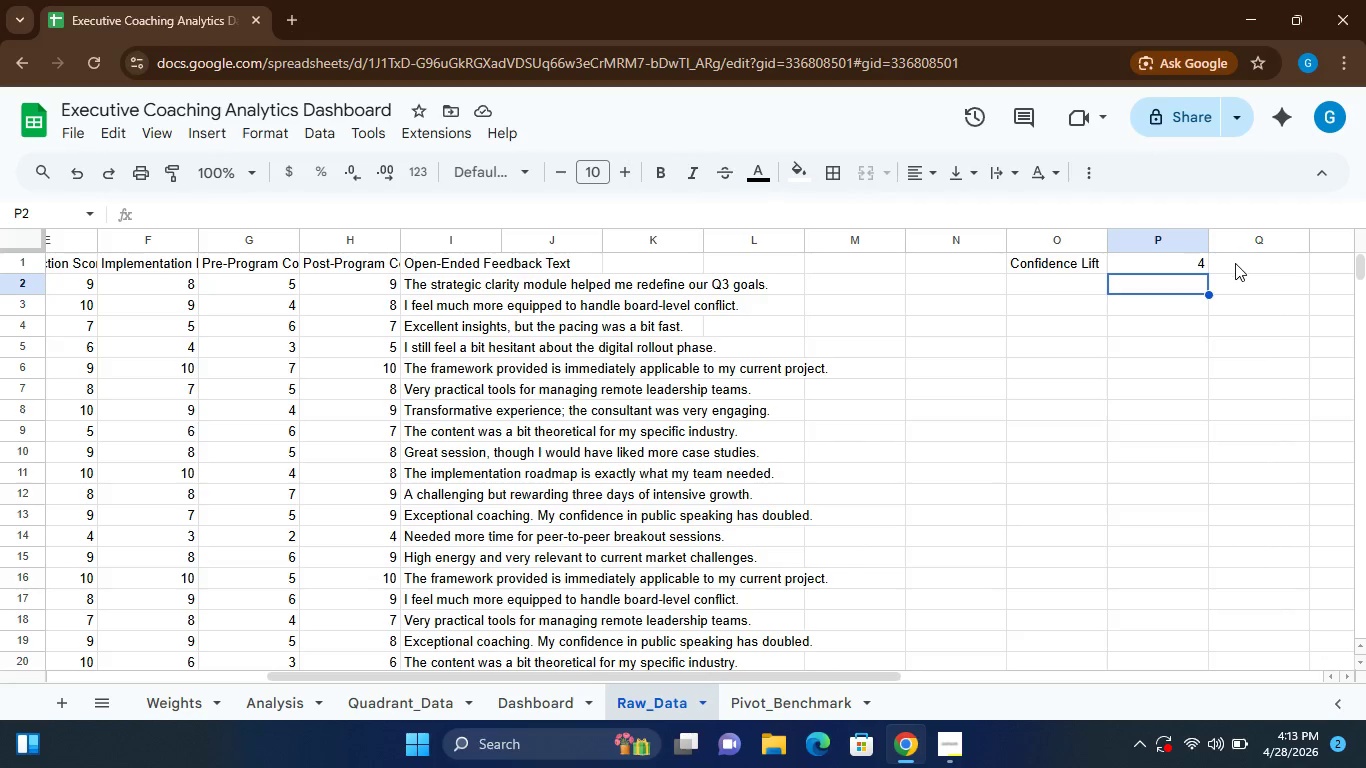 
wait(24.16)
 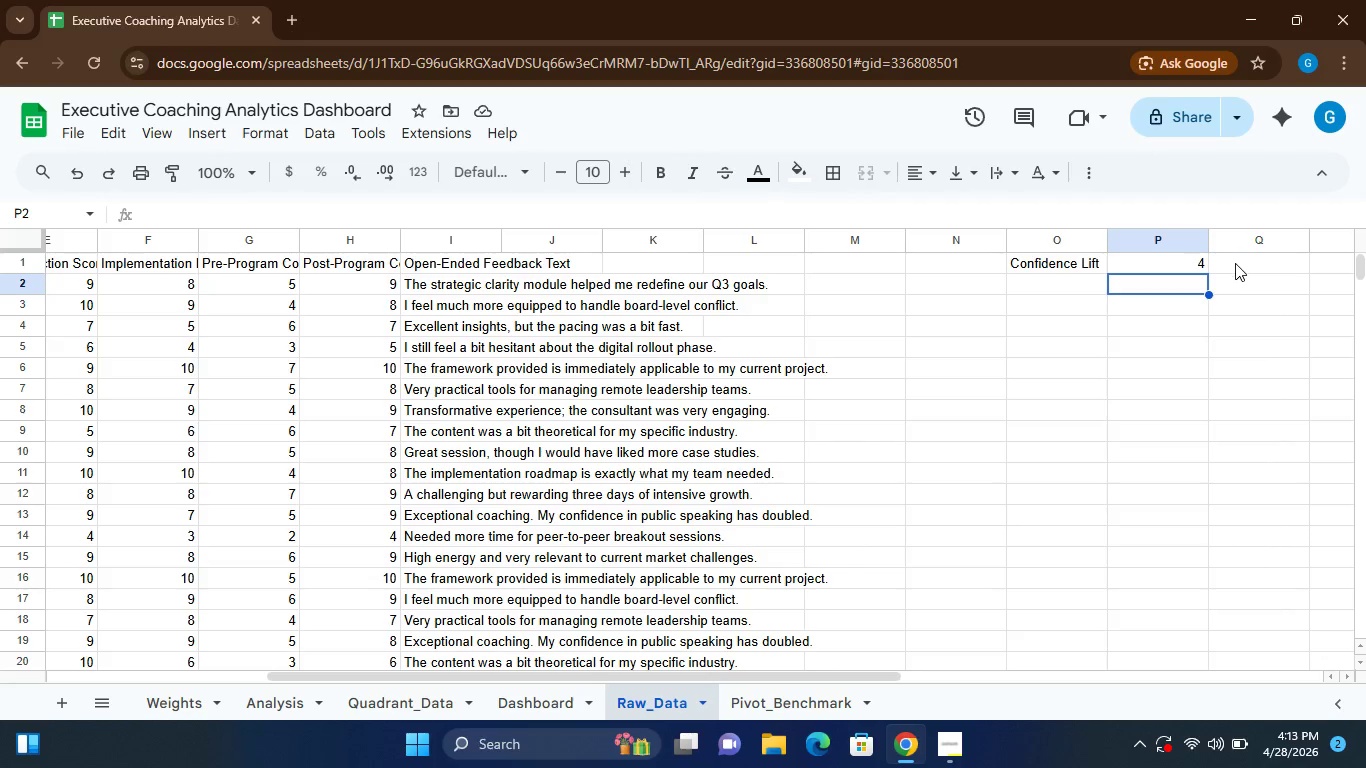 
left_click([1232, 259])
 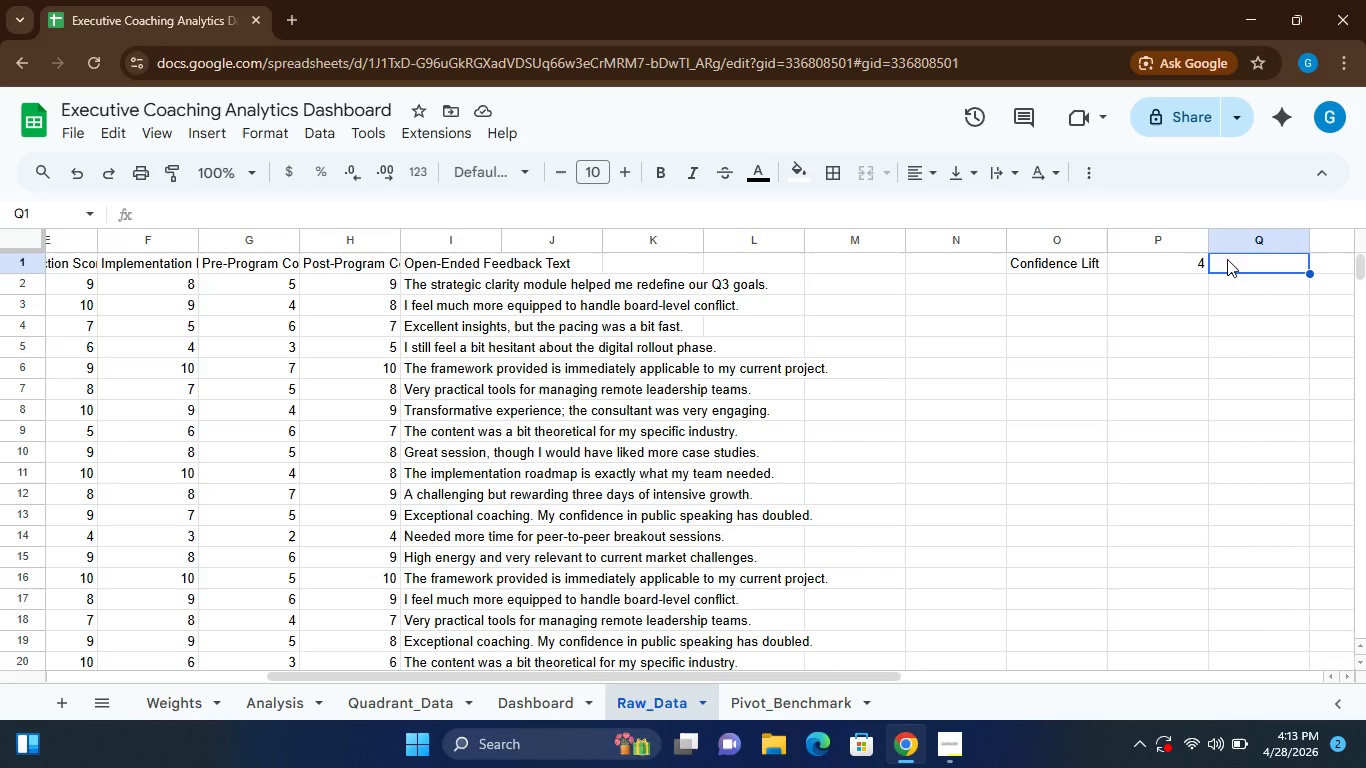 
type(=())
 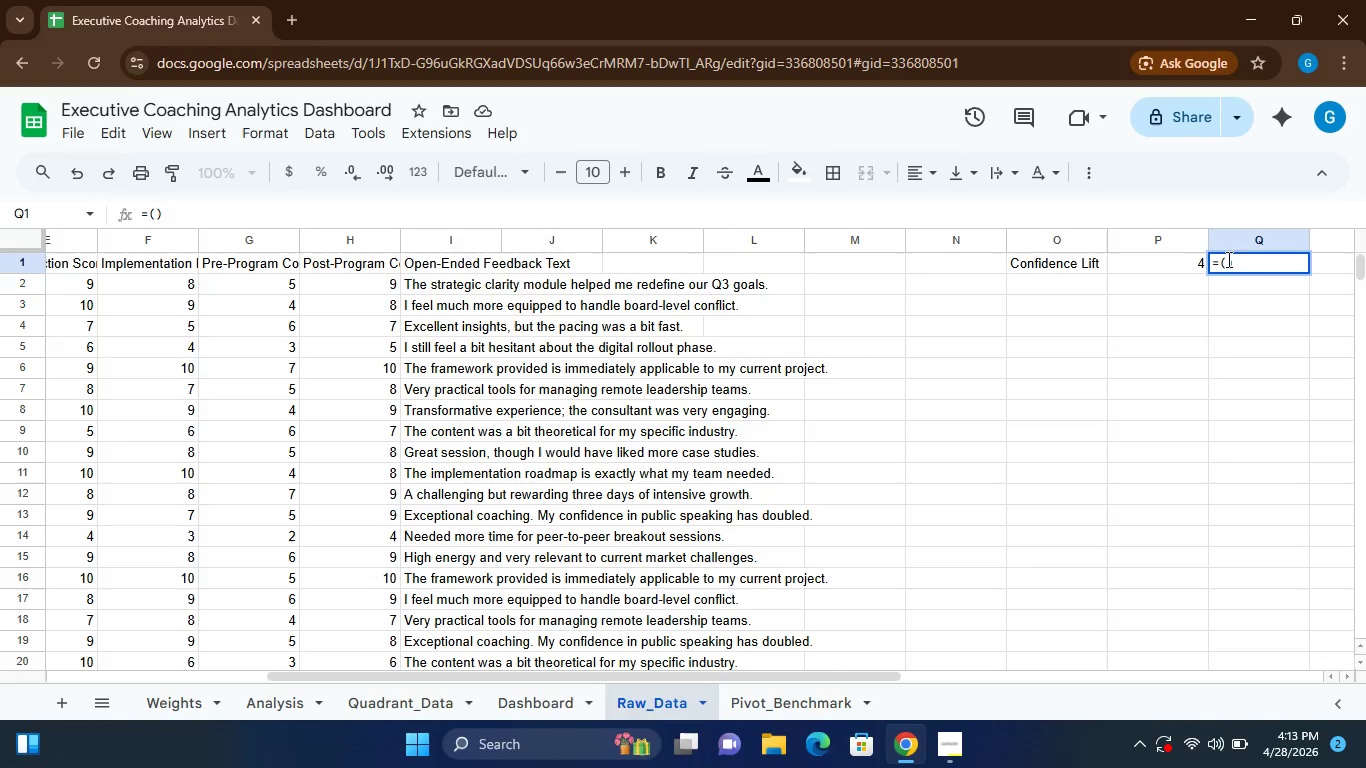 
left_click([1222, 258])
 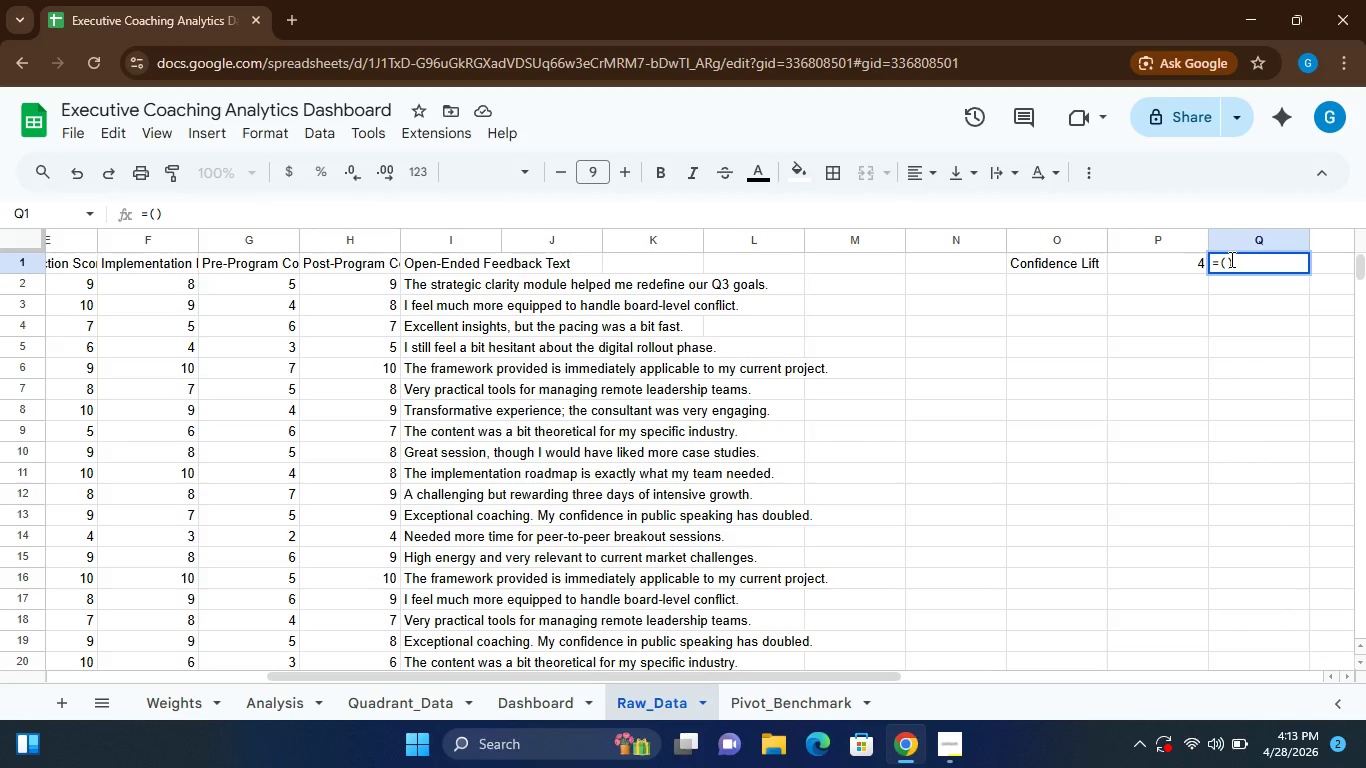 
left_click([1230, 259])
 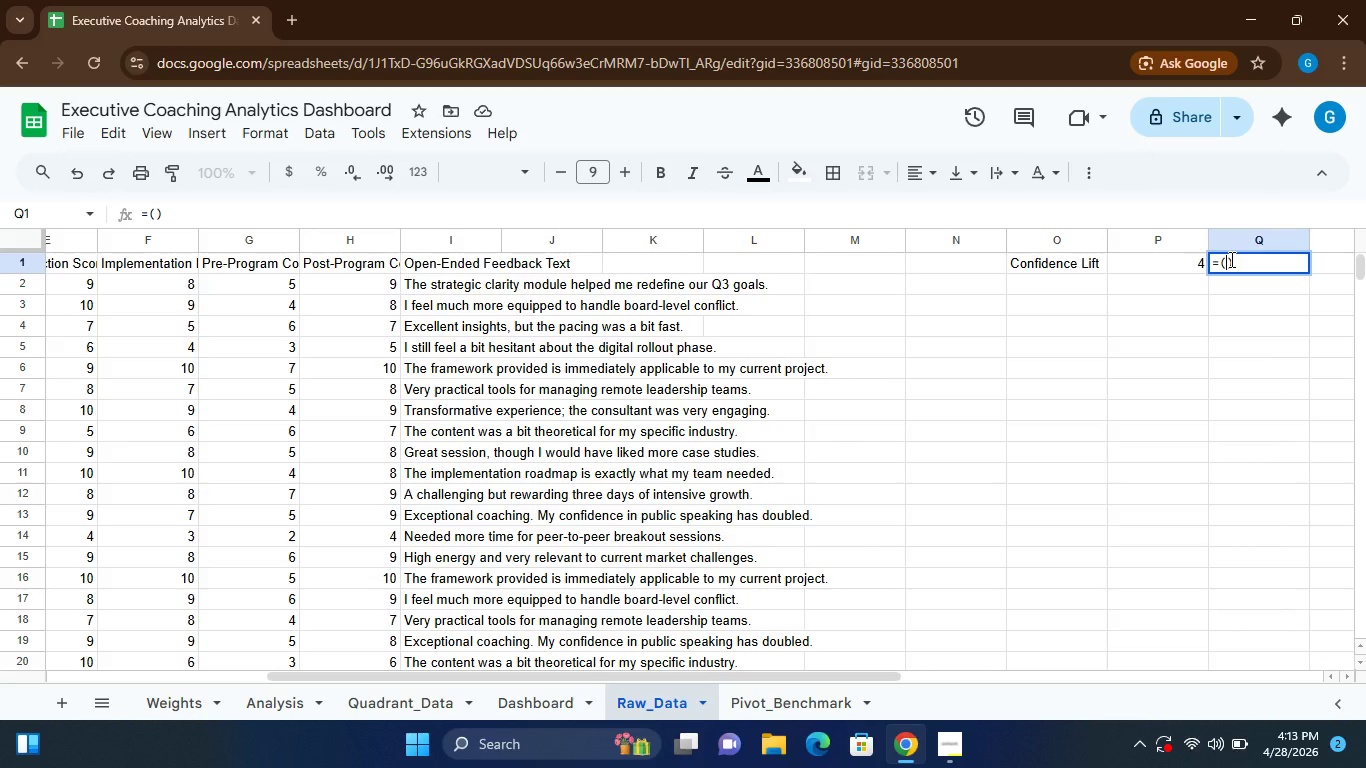 
type(B2*XLOOKUP)
 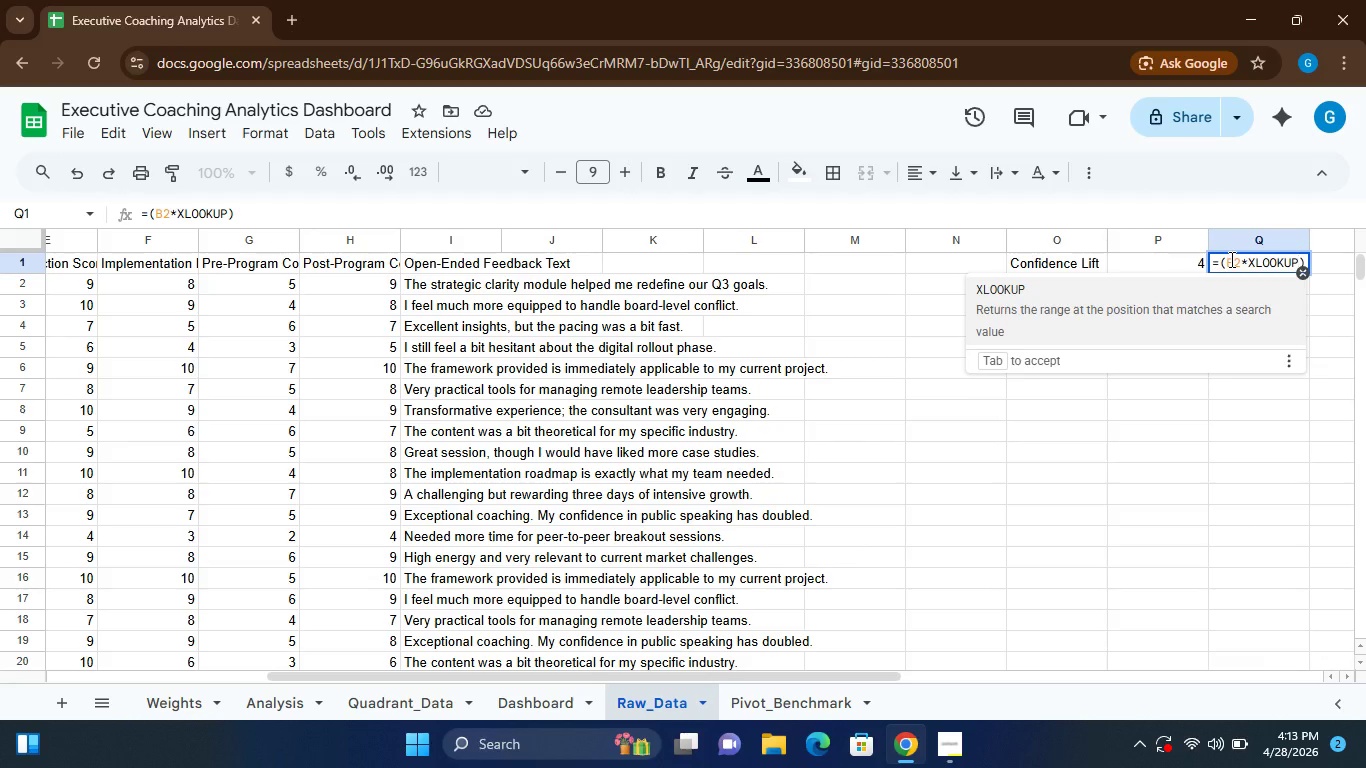 
type(())
 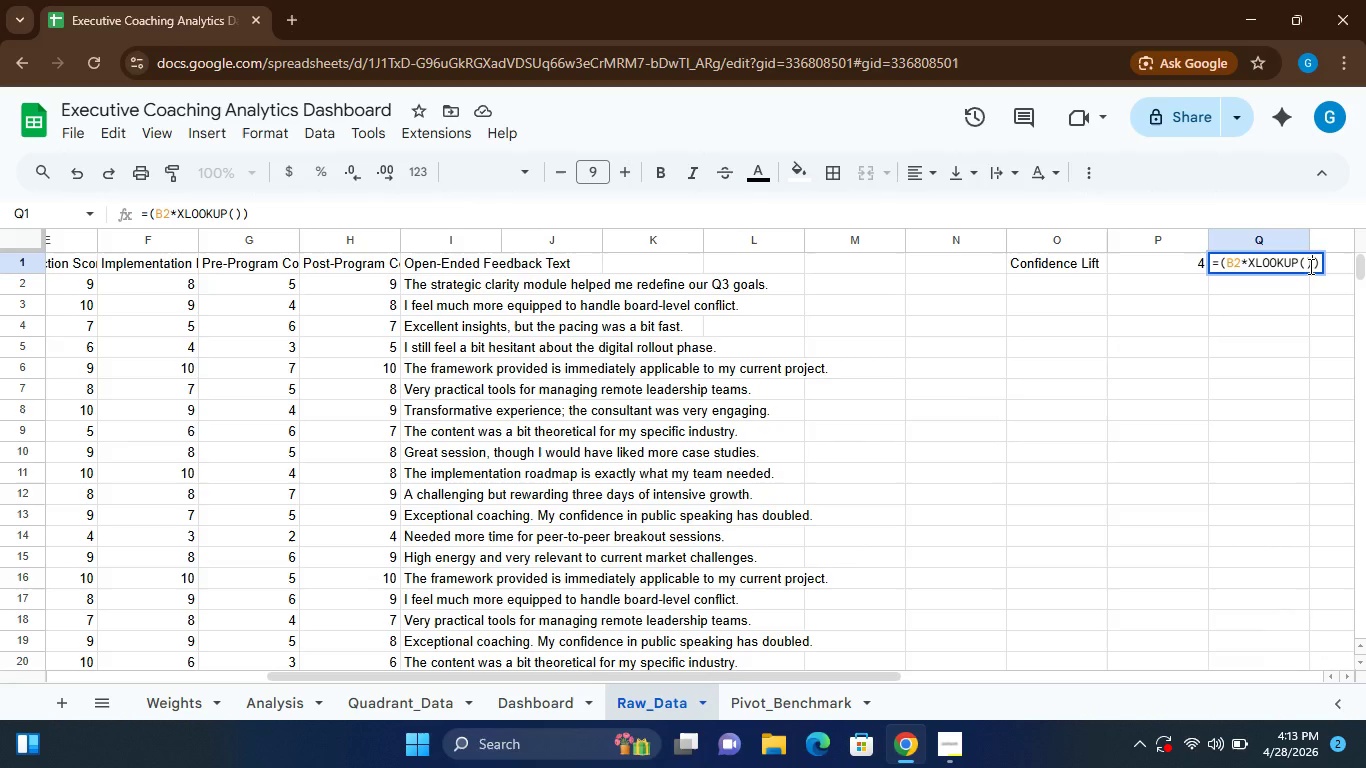 
left_click([1305, 266])
 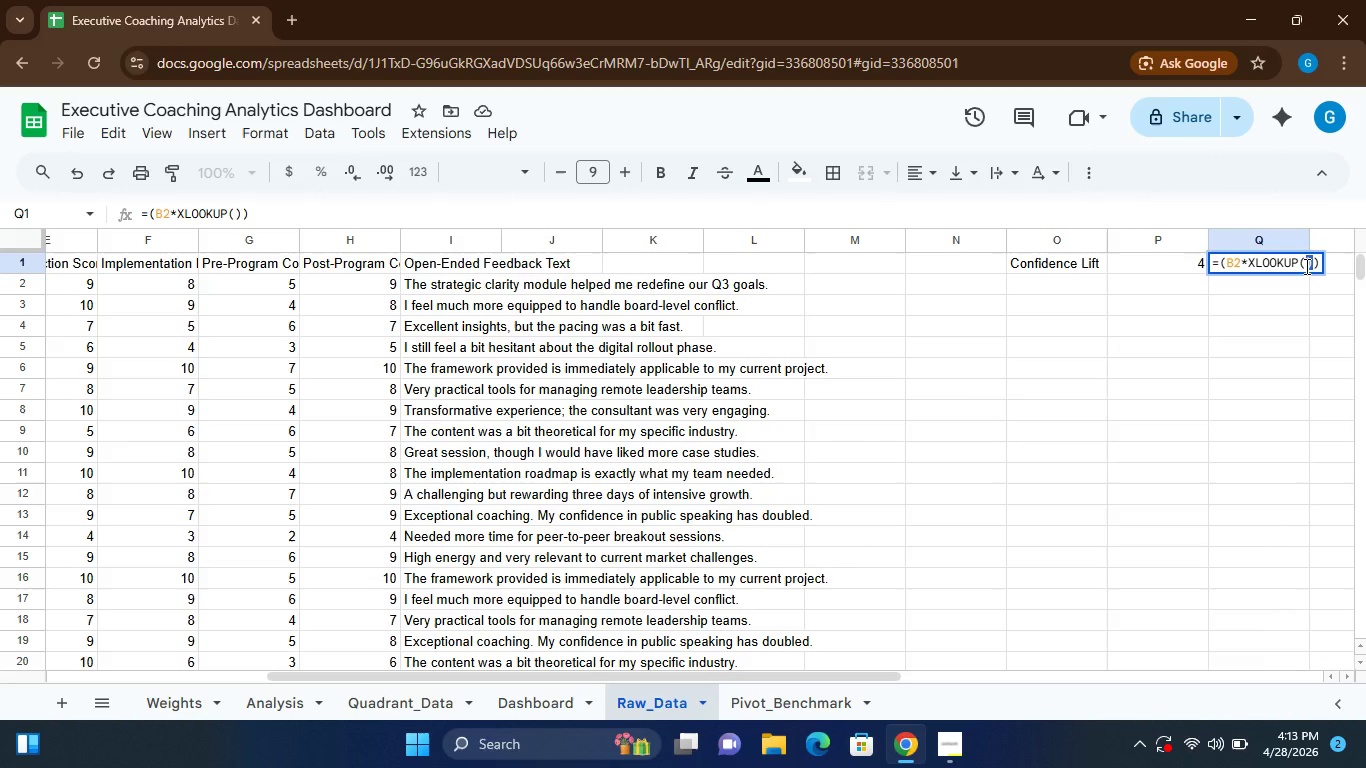 
left_click([1305, 266])
 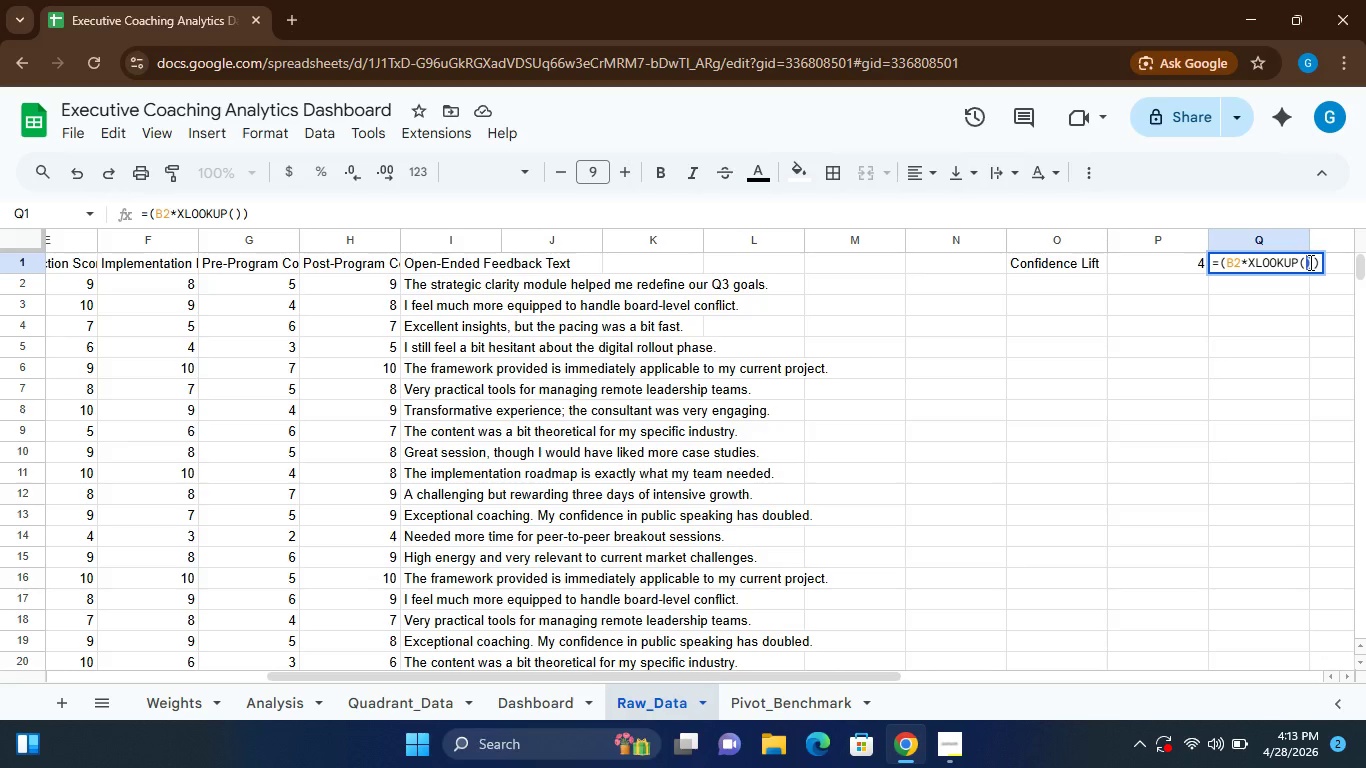 
left_click([1309, 262])
 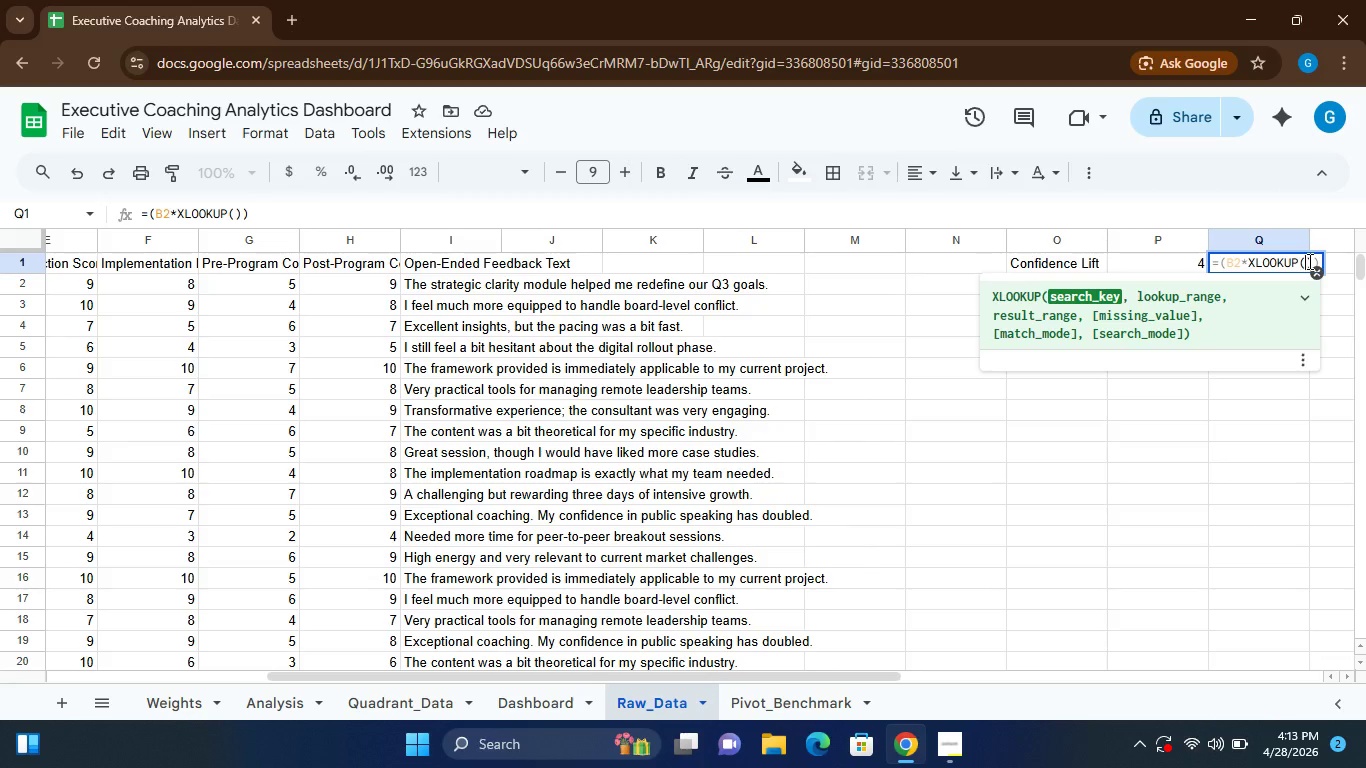 
key(Shift+Quote)
 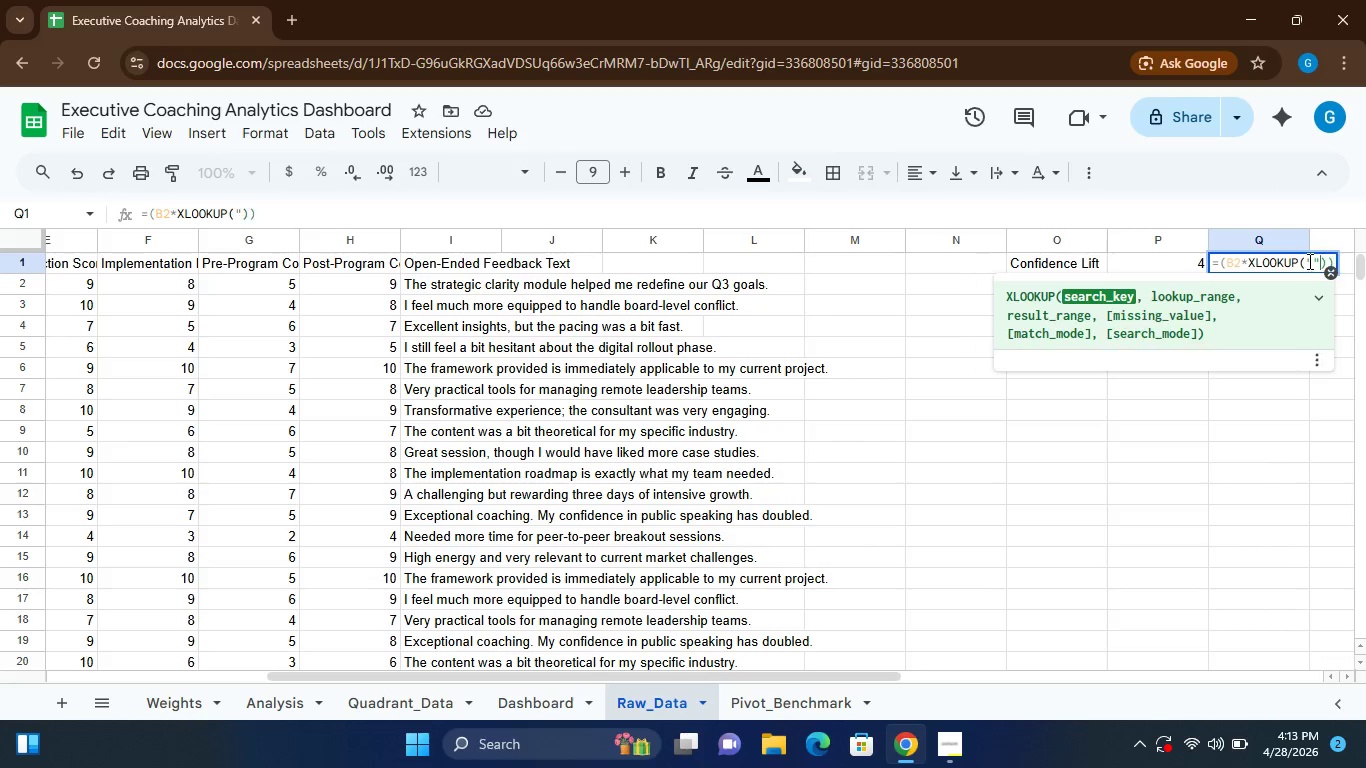 
key(Shift+Quote)
 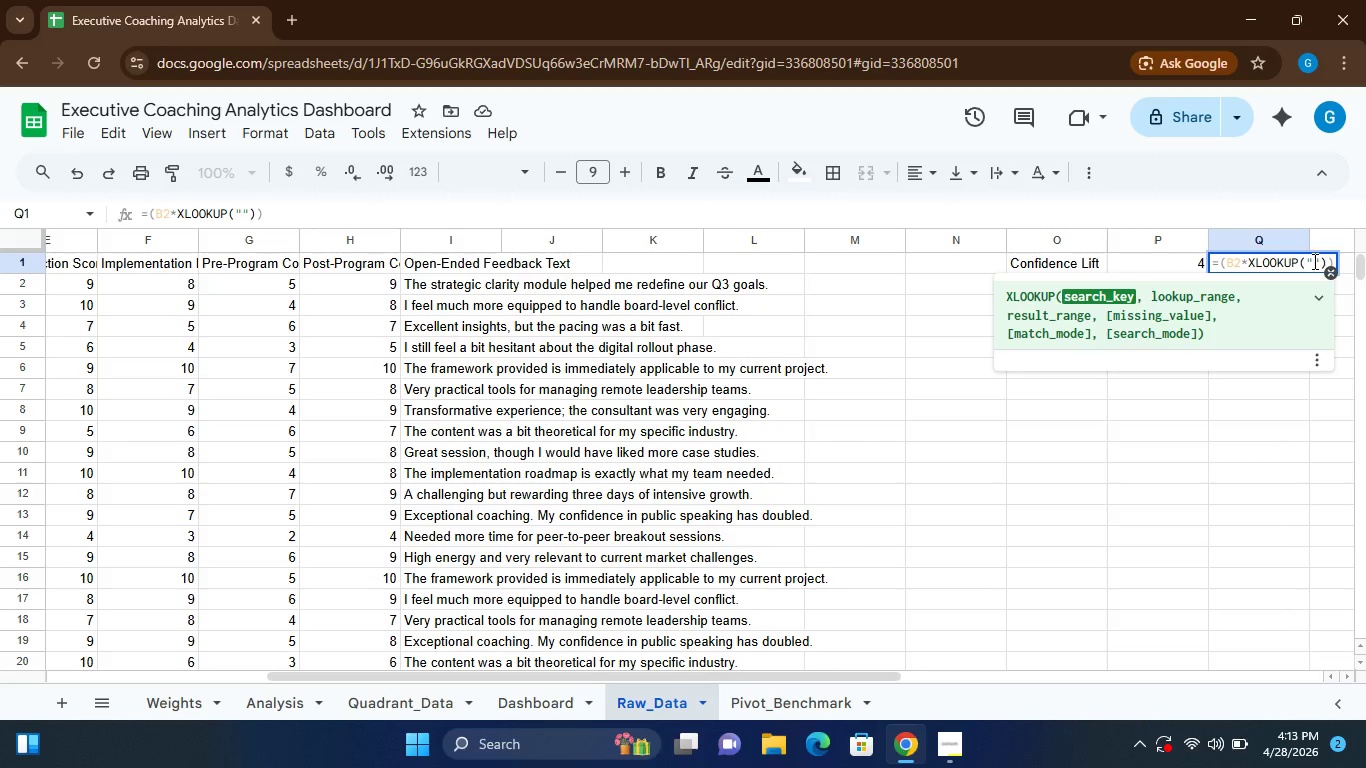 
left_click([1313, 261])
 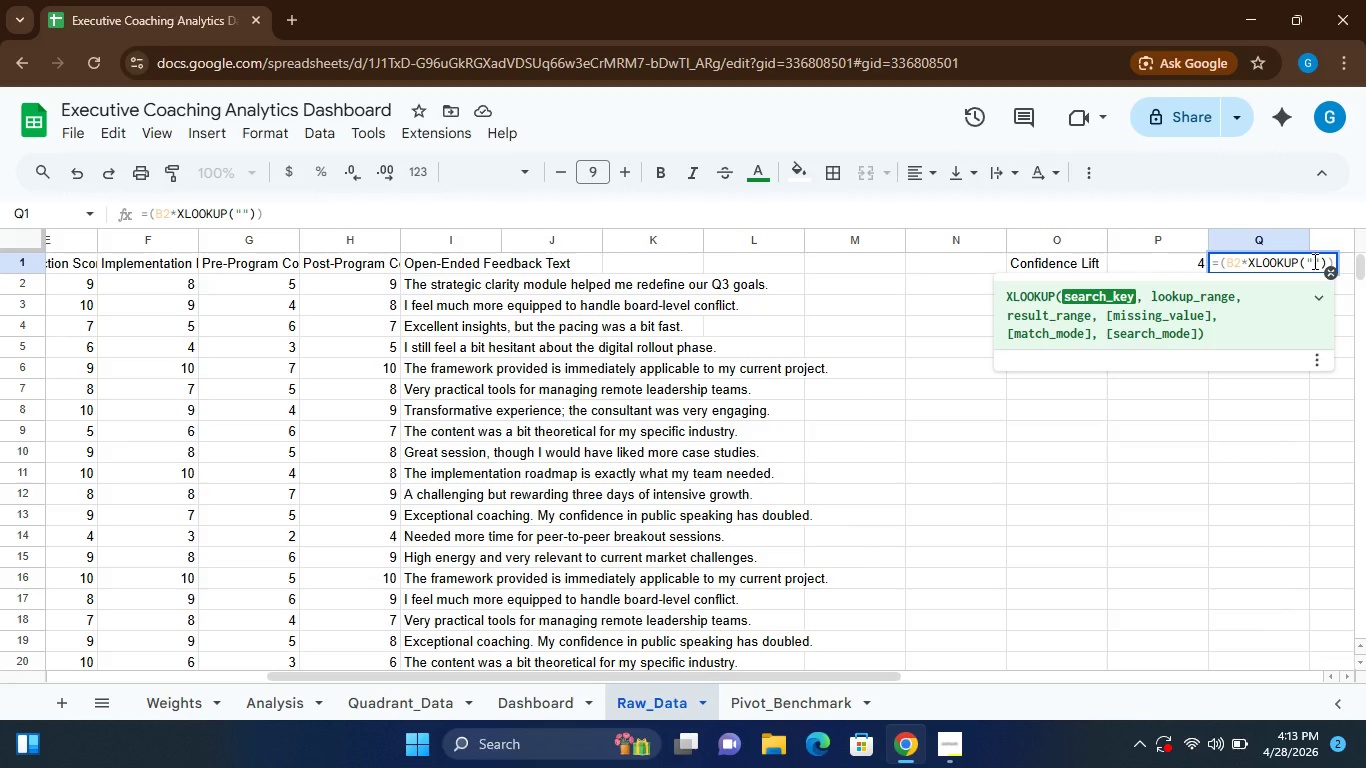 
type(Satisfaction)
 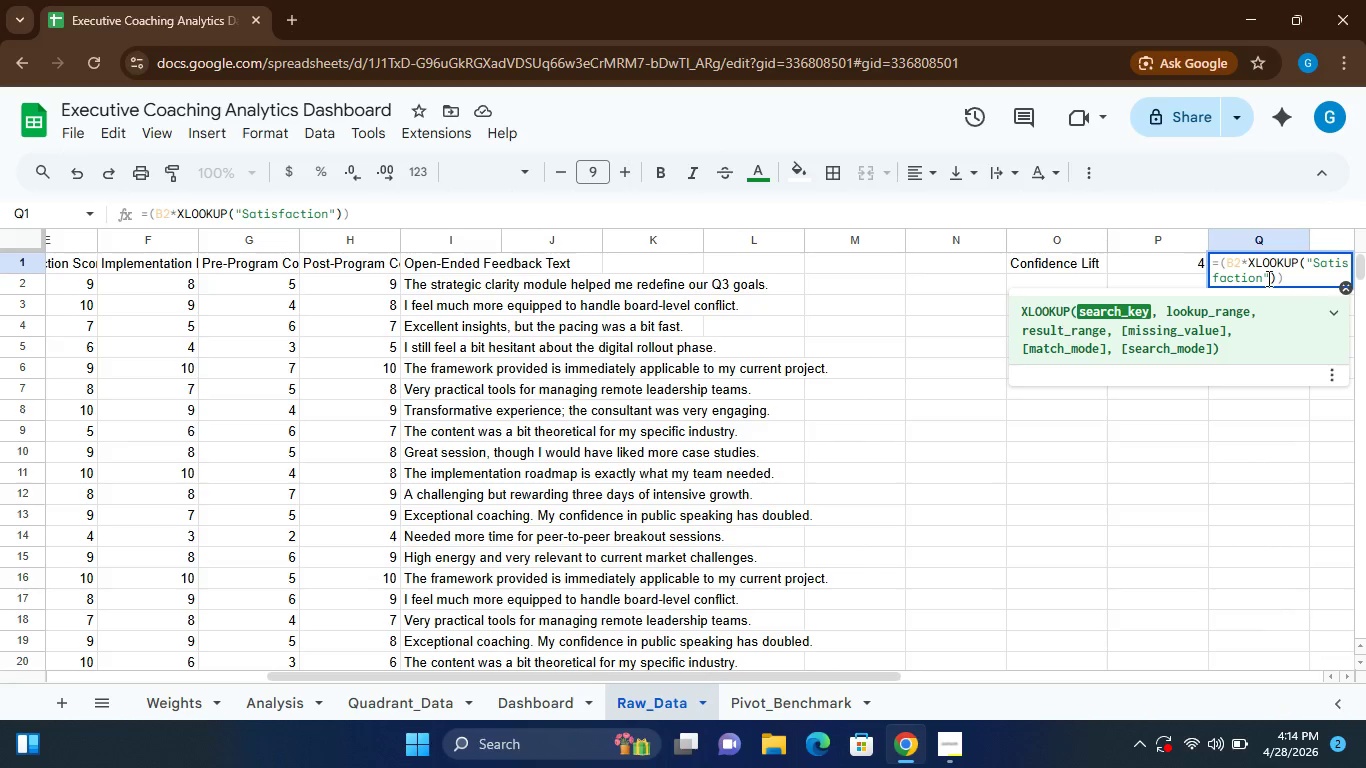 
left_click([1267, 271])
 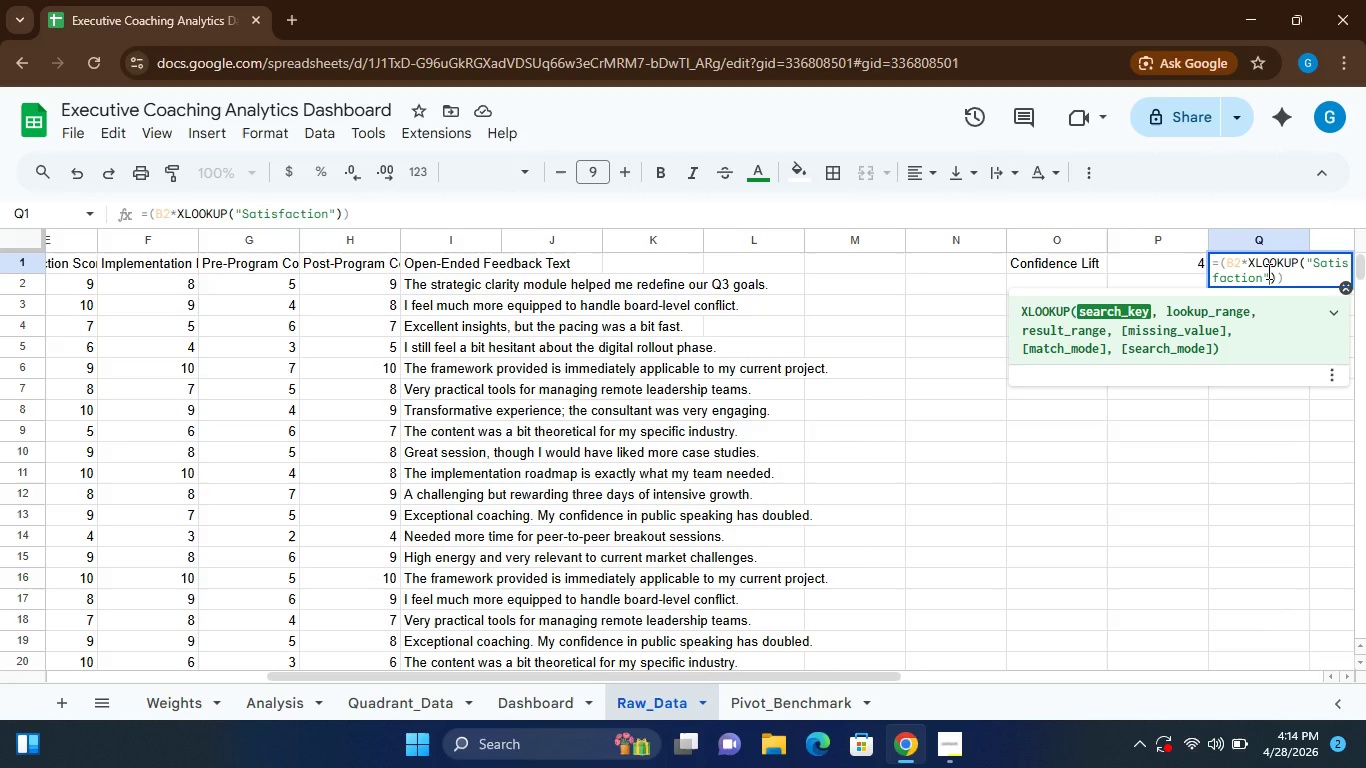 
type(,Weights)
 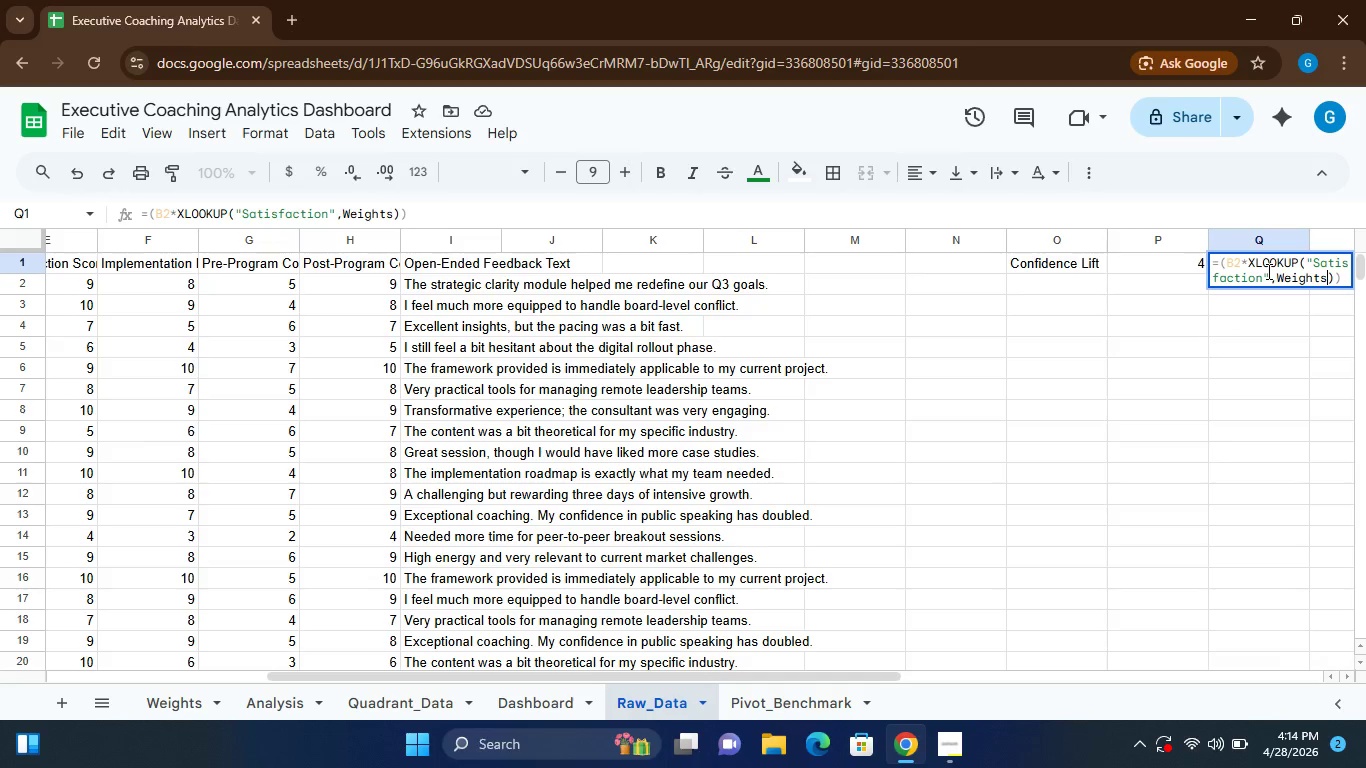 
wait(7.31)
 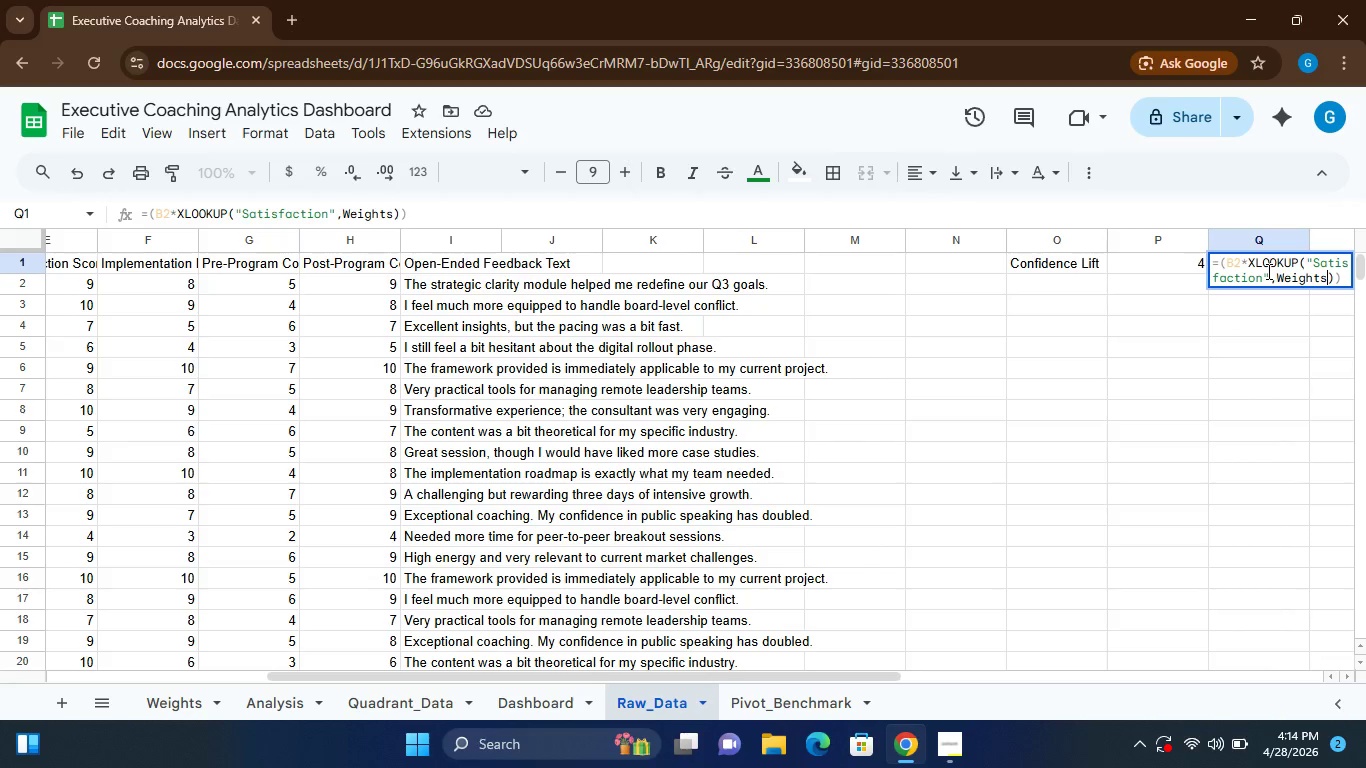 
type(!A:A)
 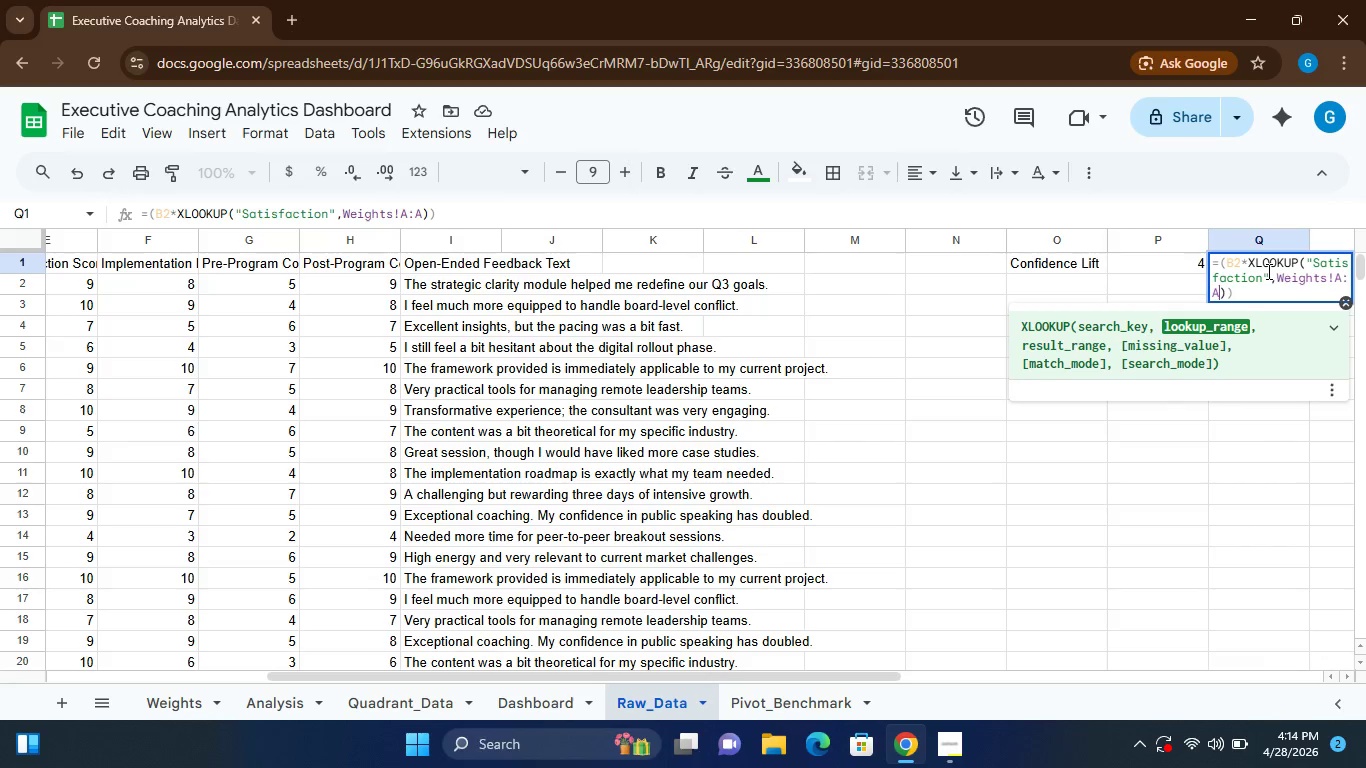 
type(,Weights!B:B)
 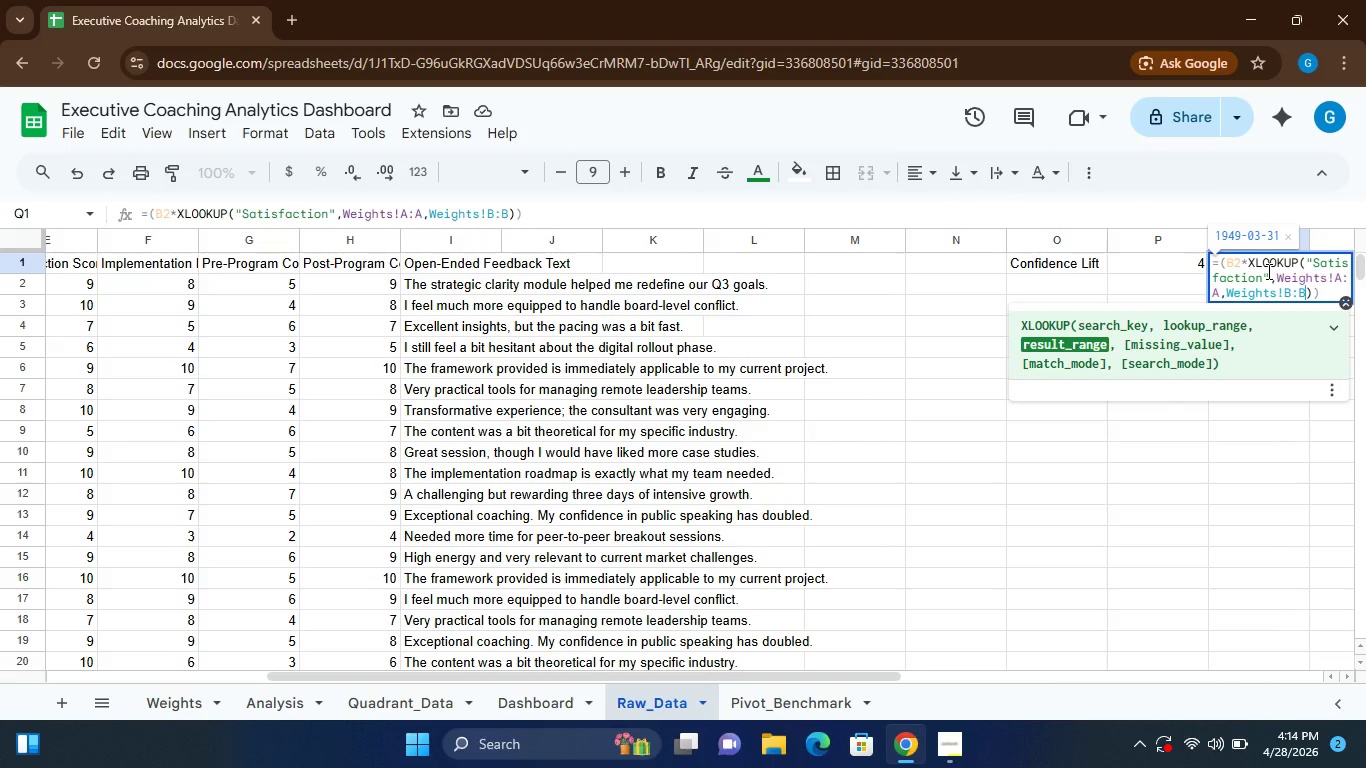 
left_click([1321, 292])
 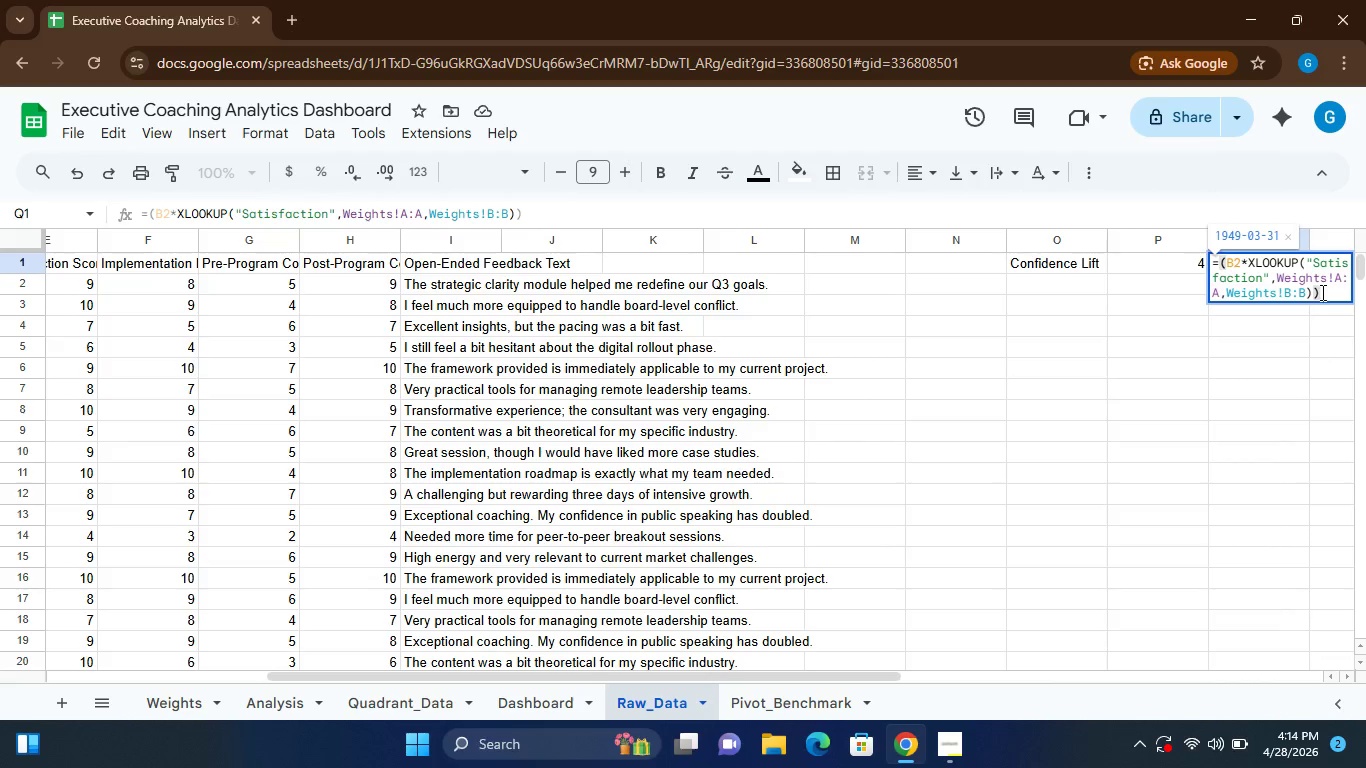 
key(Shift+Equal)
 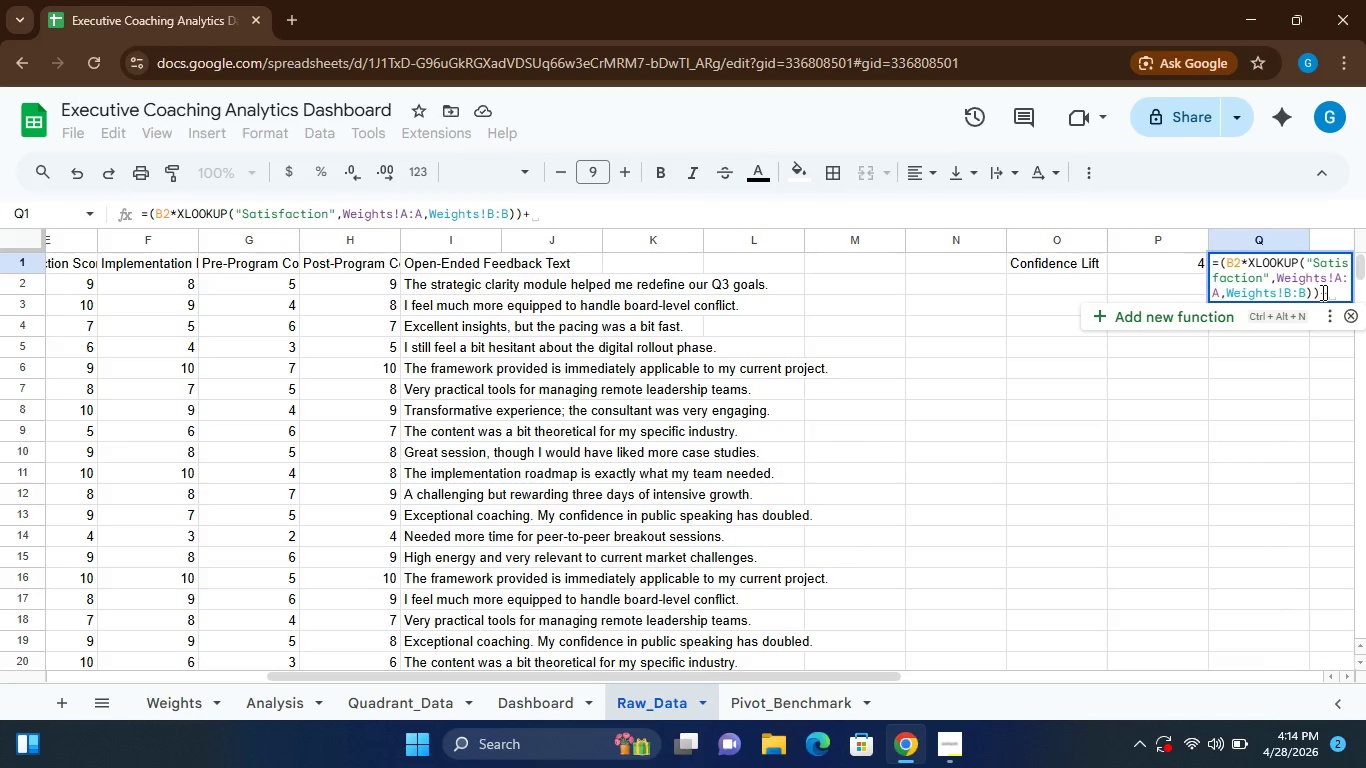 
type( ())
 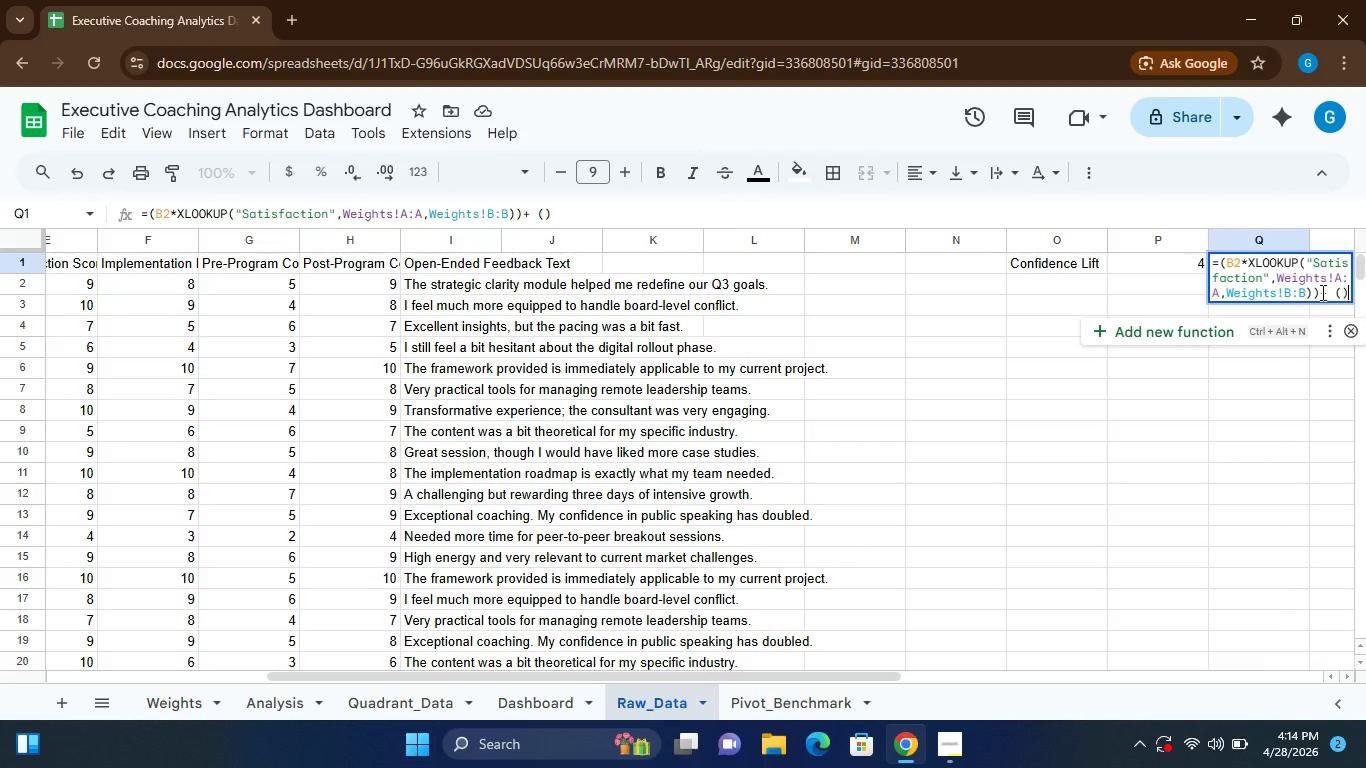 
left_click([1343, 292])
 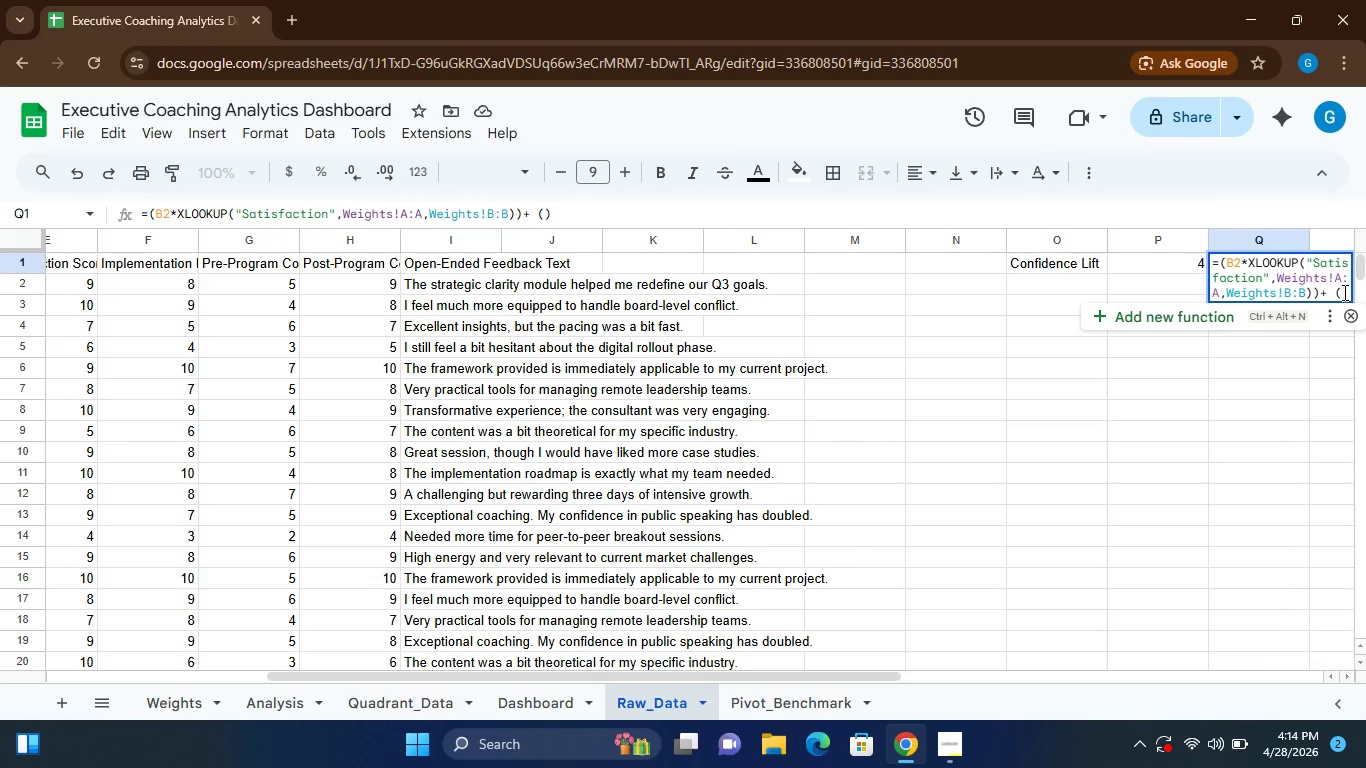 
type(C2*XLOOKUP())
 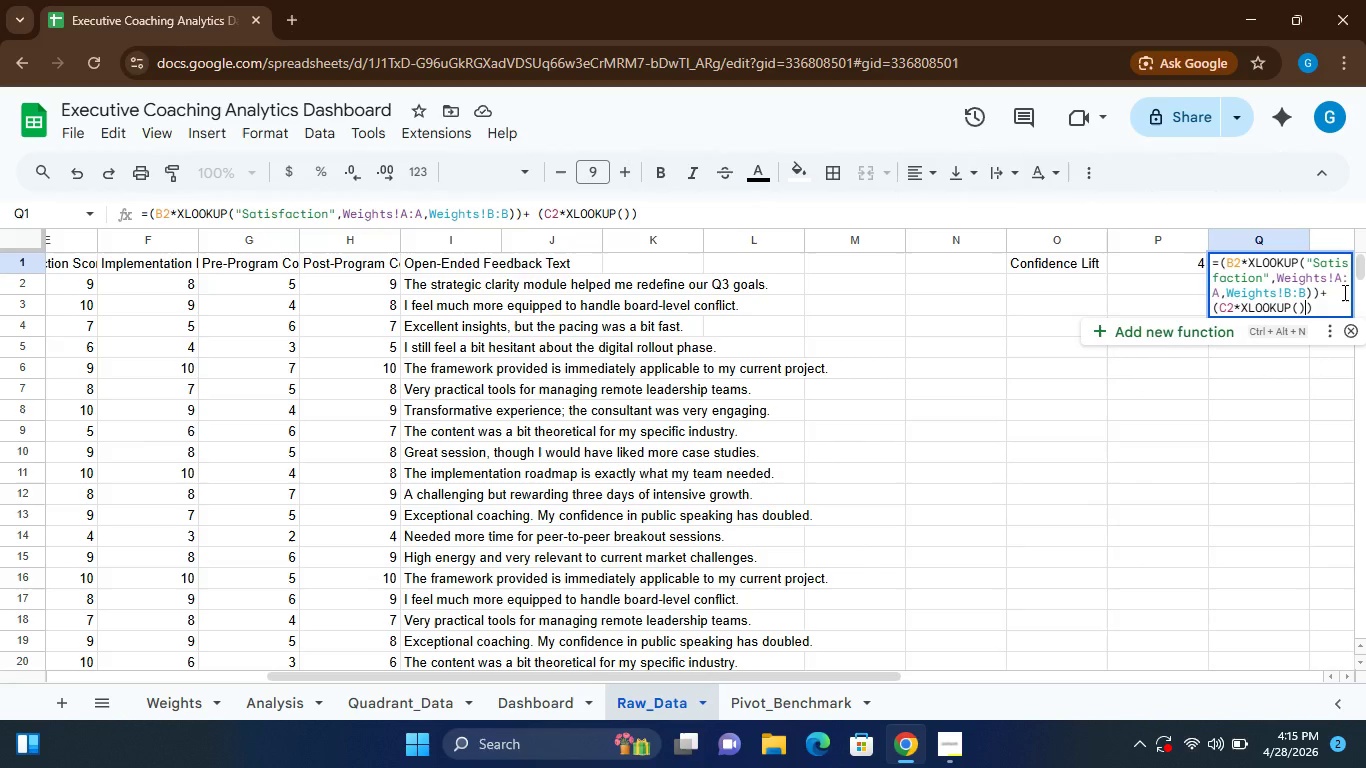 
left_click([1297, 307])
 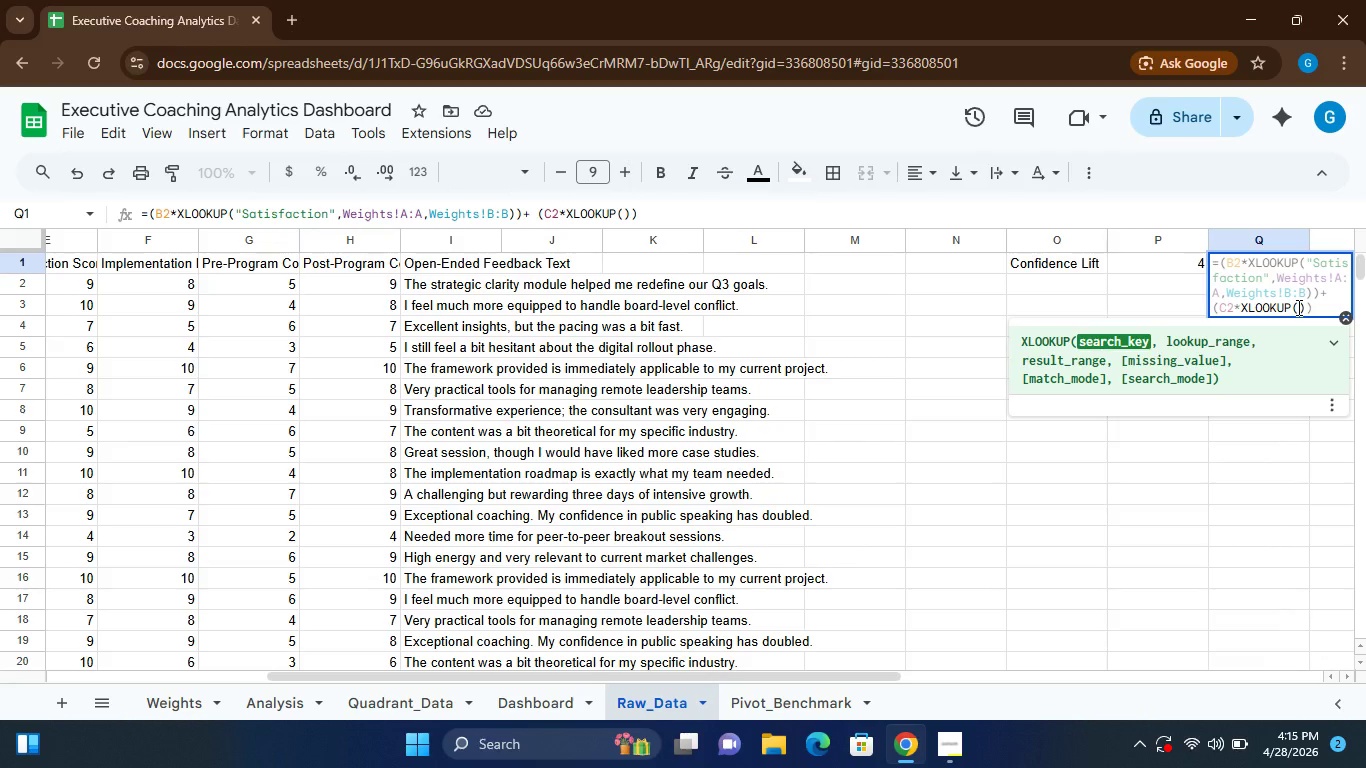 
wait(5.86)
 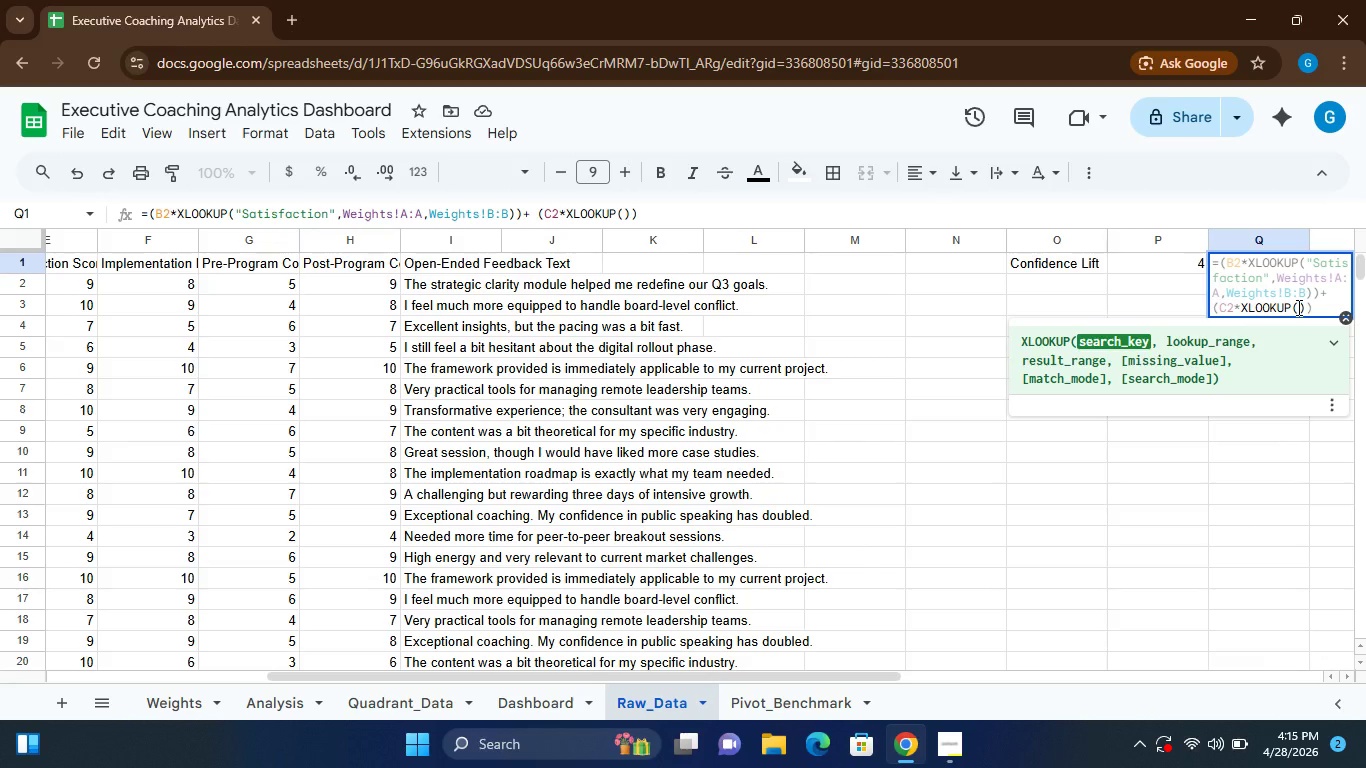 
key(Shift+Quote)
 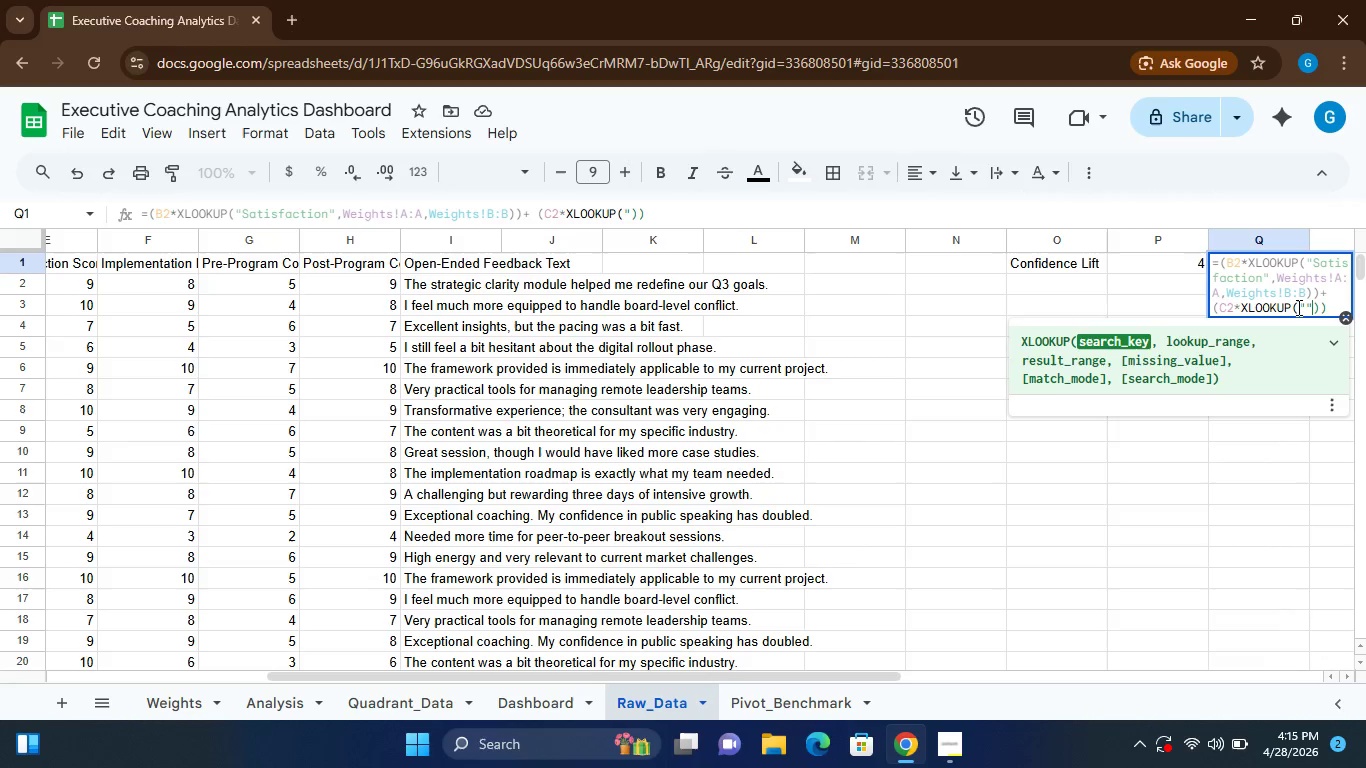 
key(Shift+Quote)
 